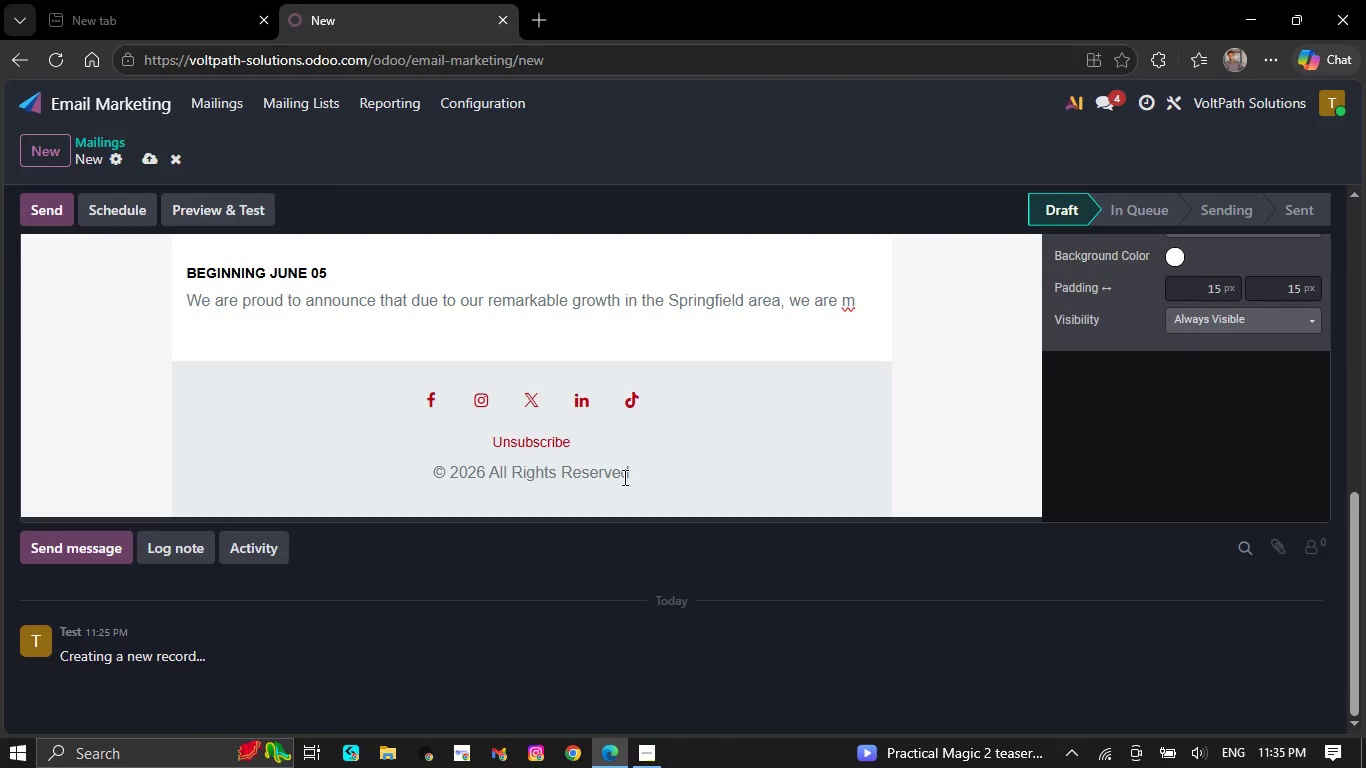 
key(Backspace)
 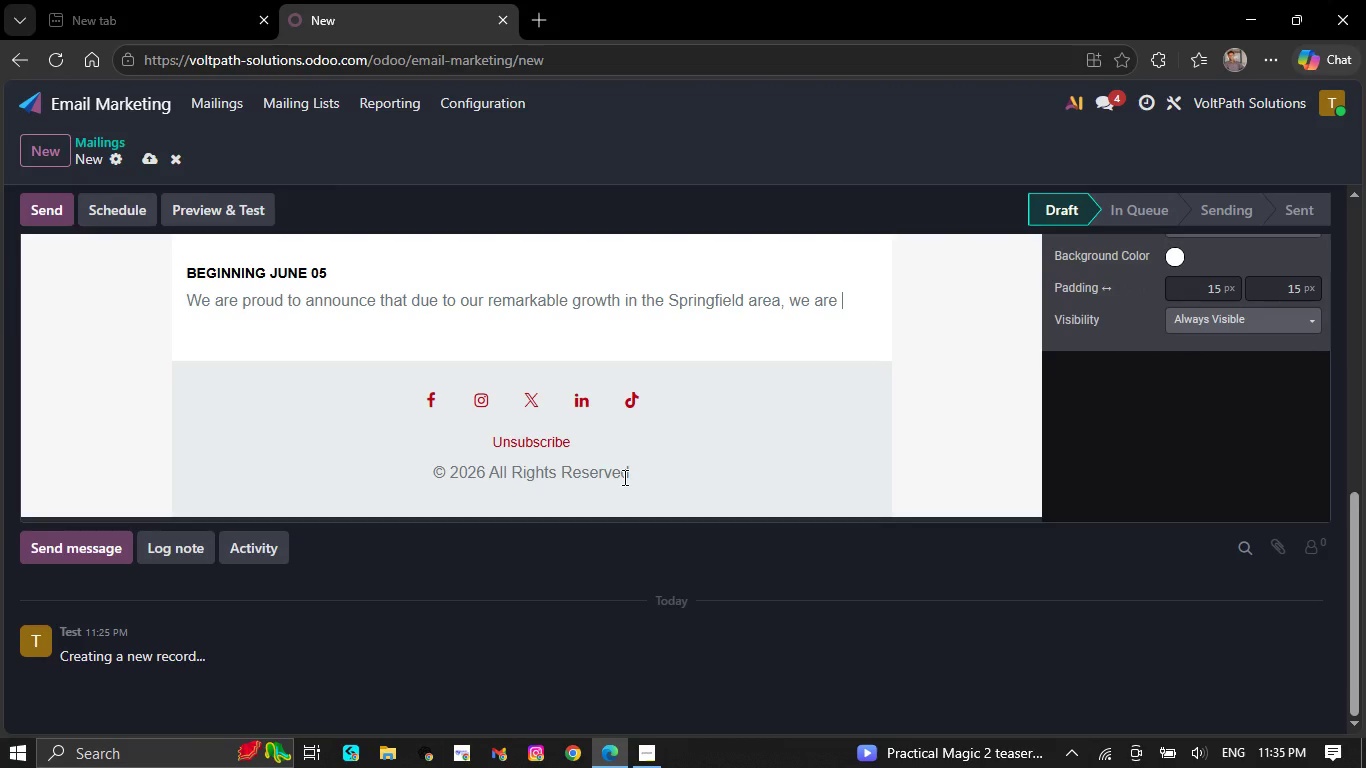 
key(Backspace)
 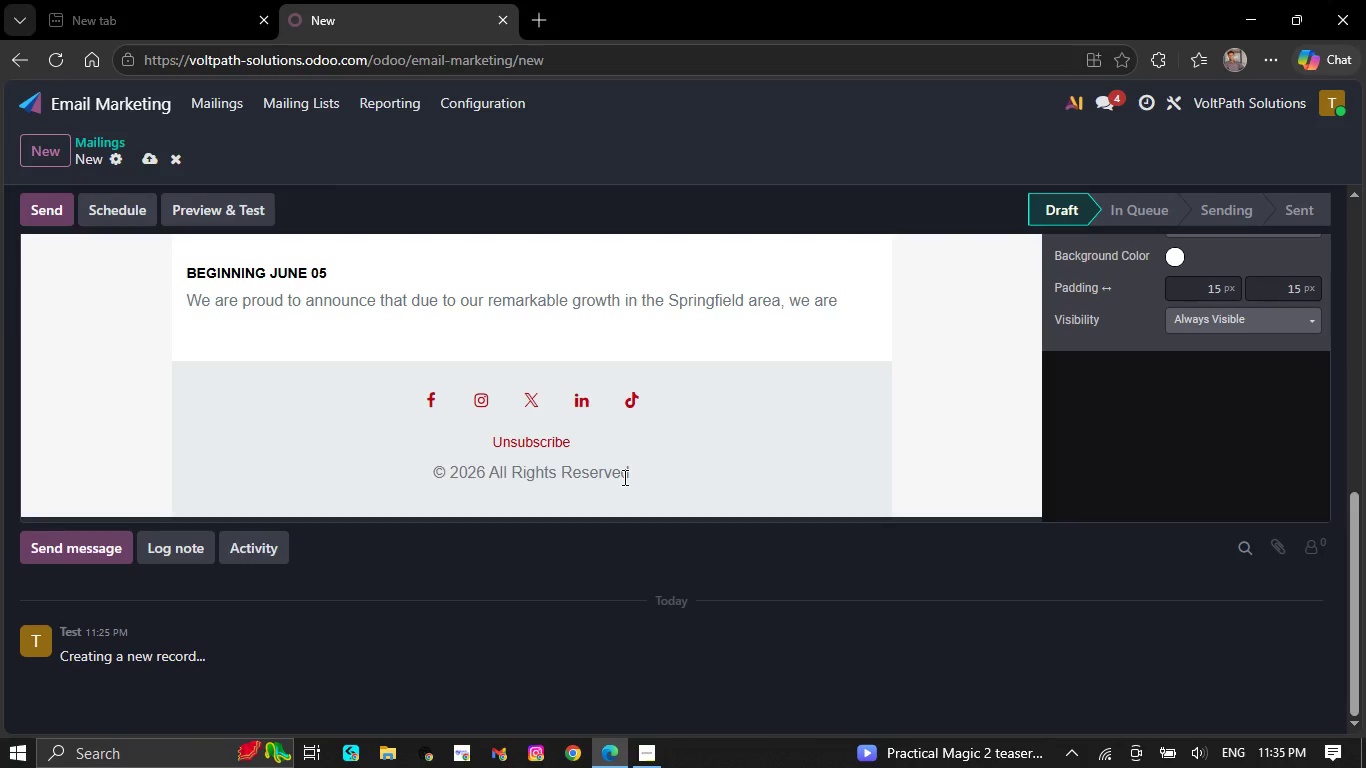 
key(Backspace)
 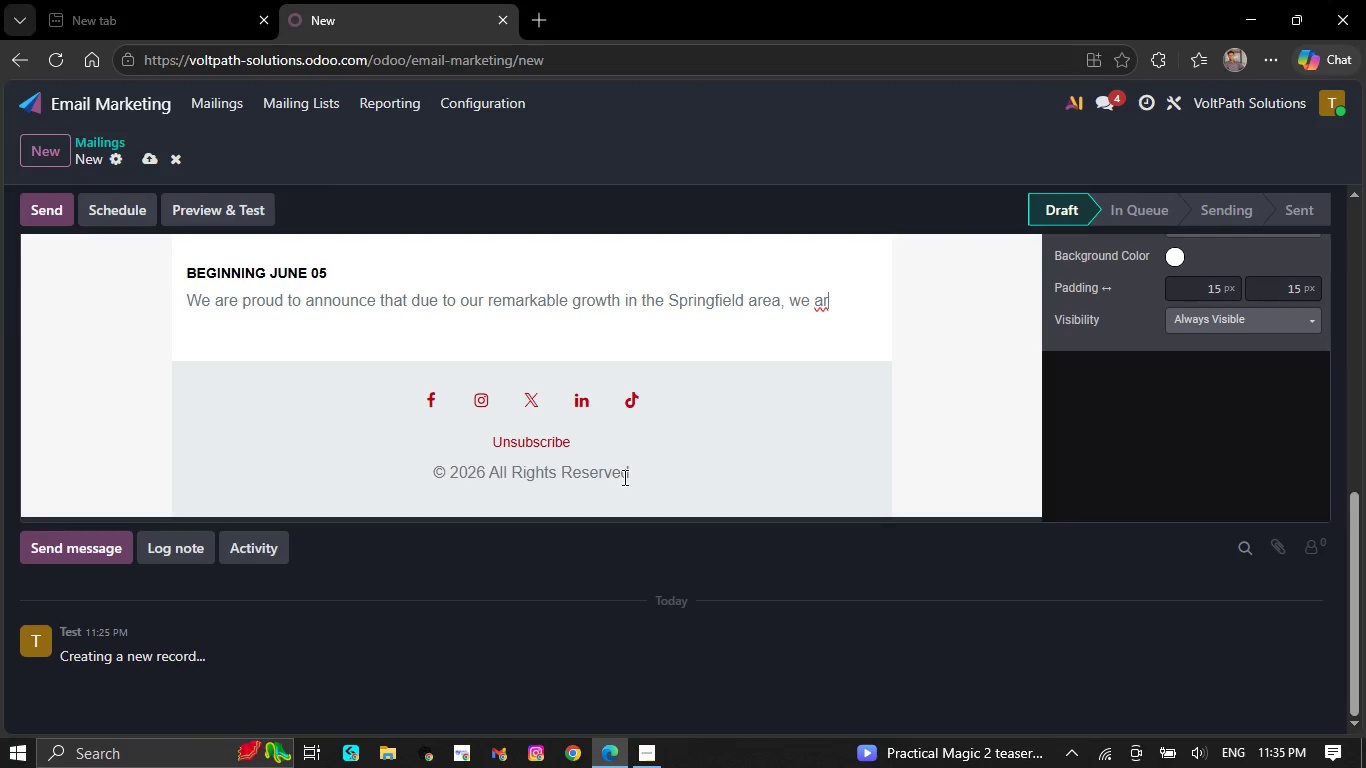 
key(Backspace)
 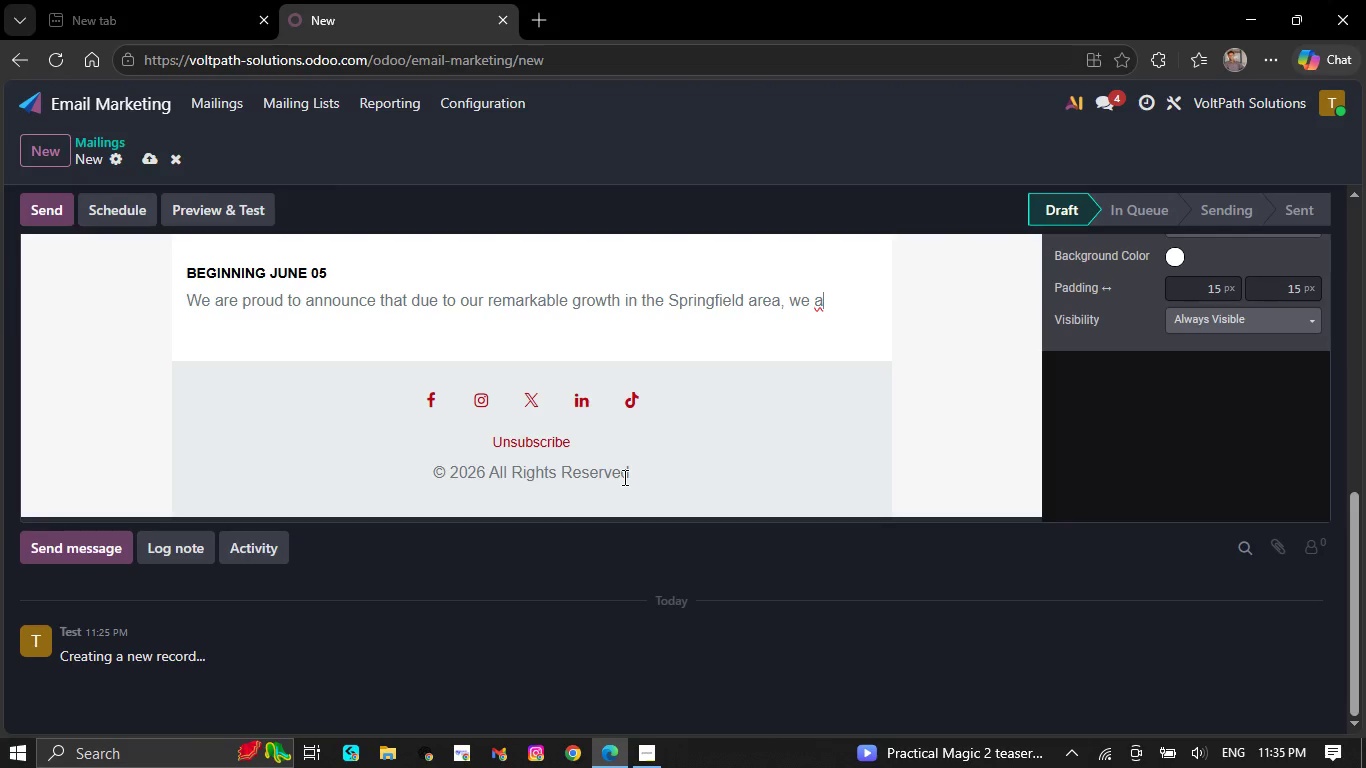 
key(Backspace)
 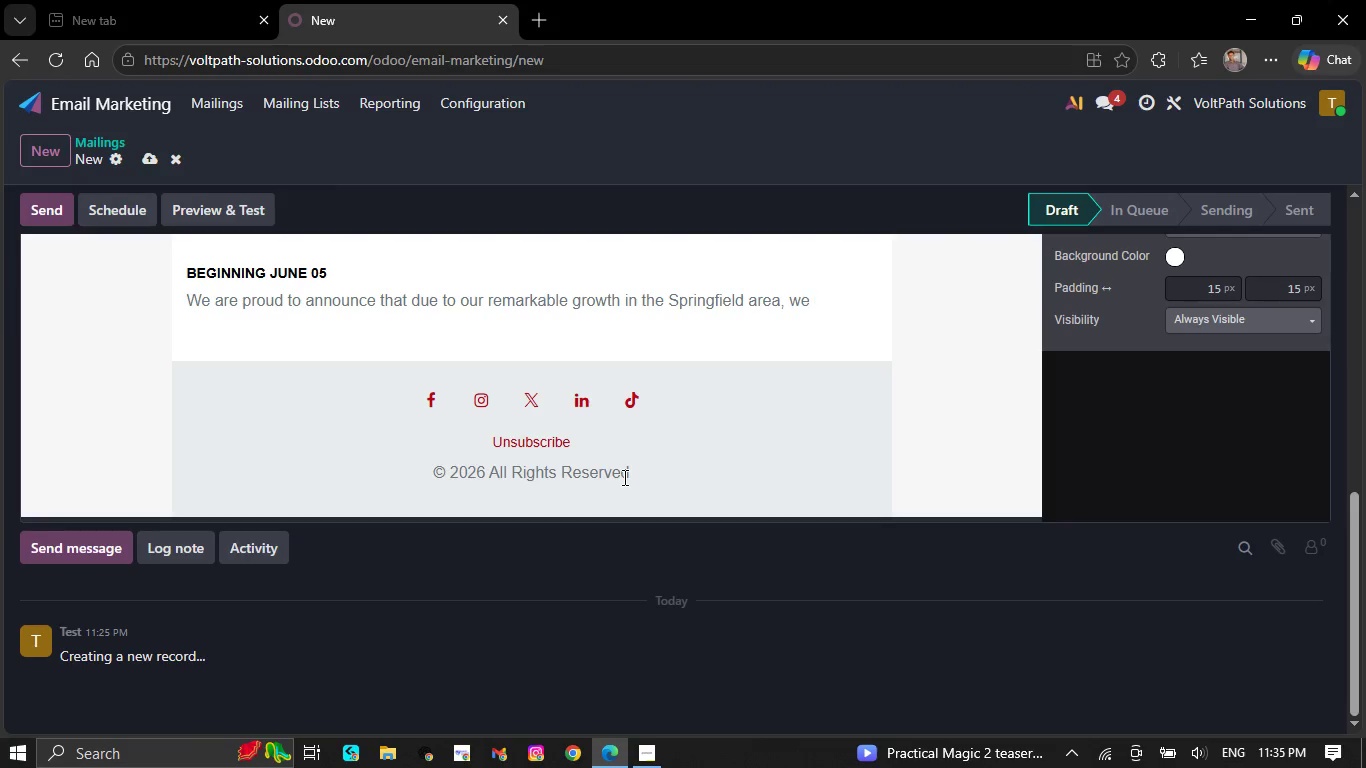 
key(Backspace)
 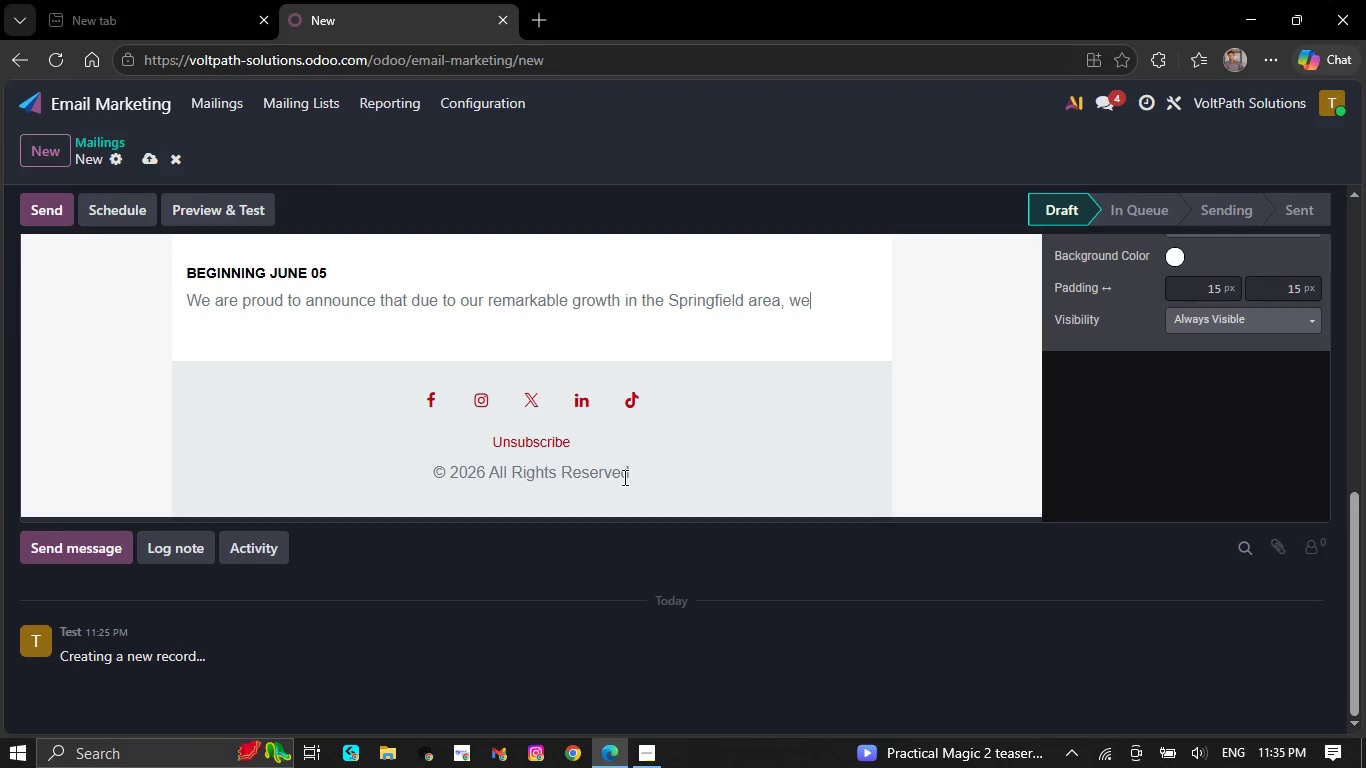 
key(Backspace)
 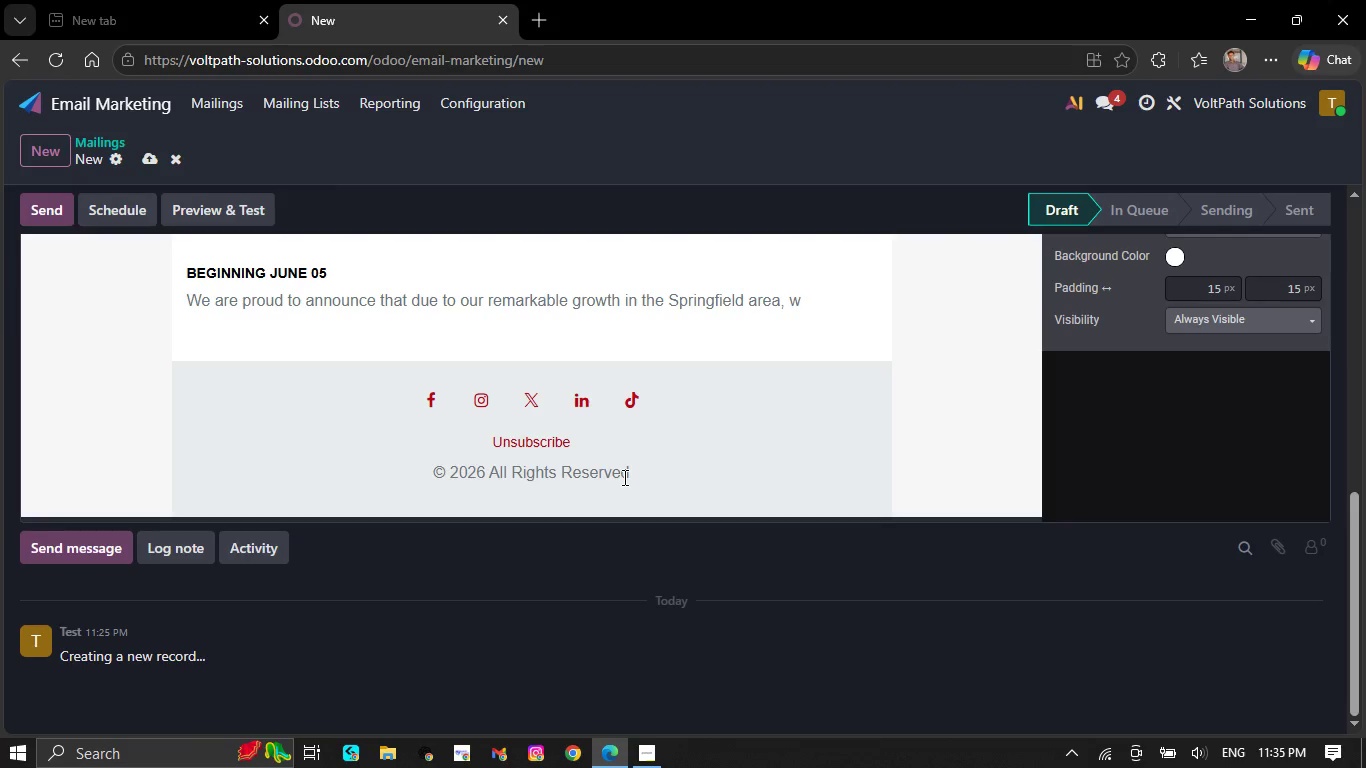 
wait(16.03)
 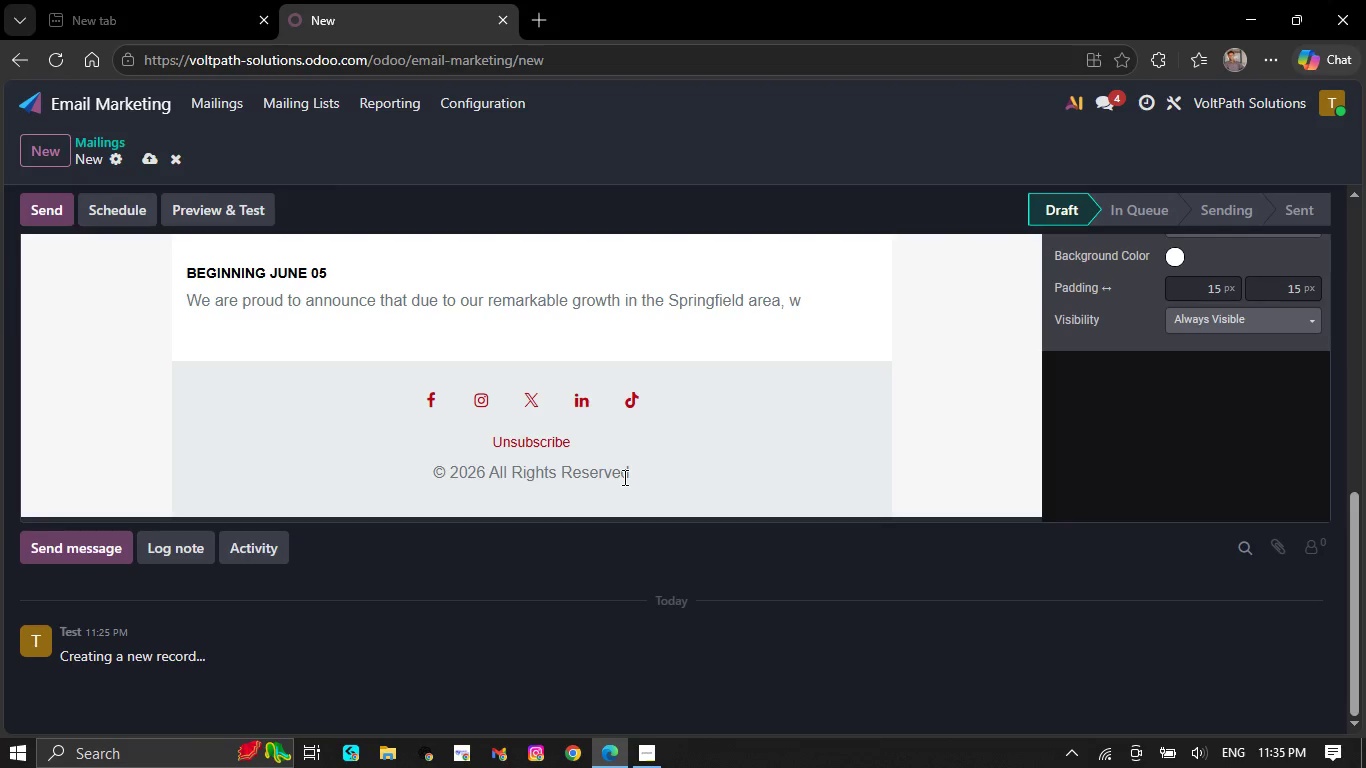 
key(Backspace)
 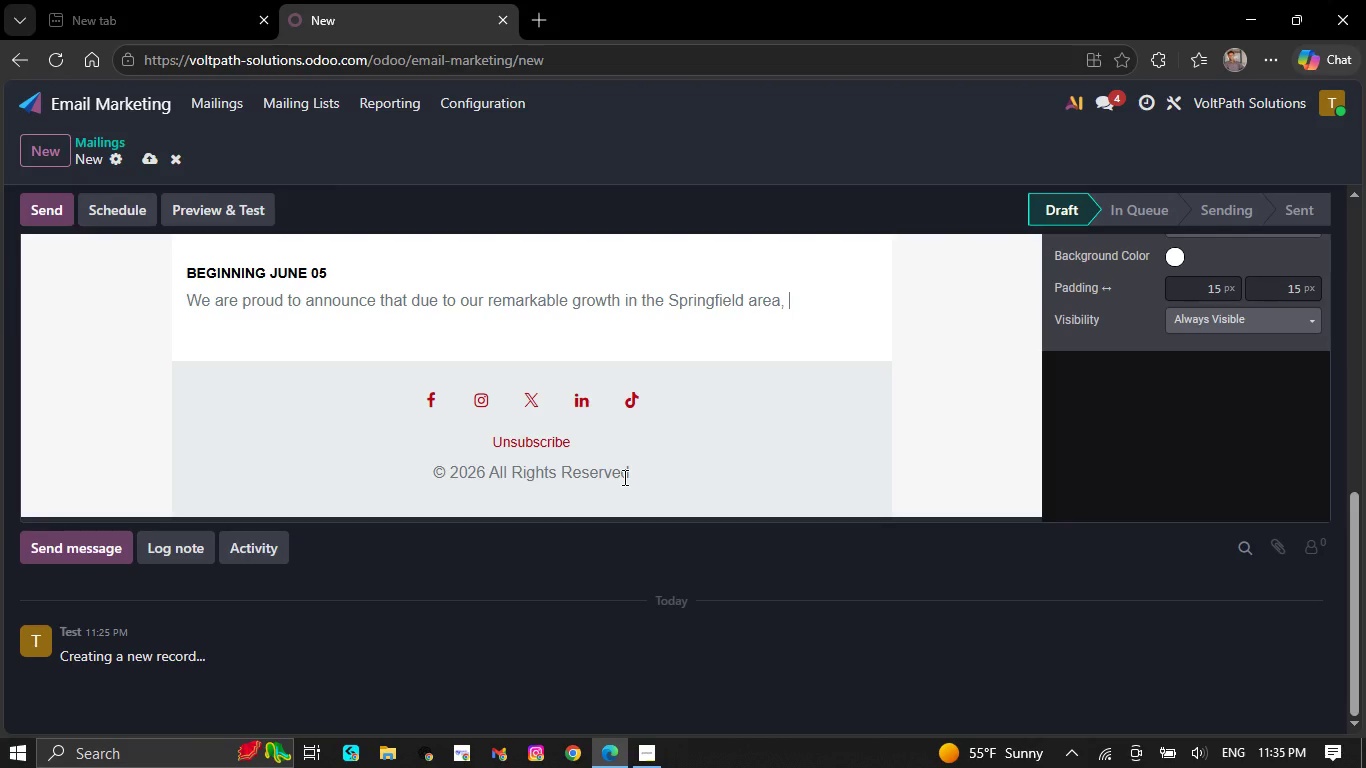 
wait(9.47)
 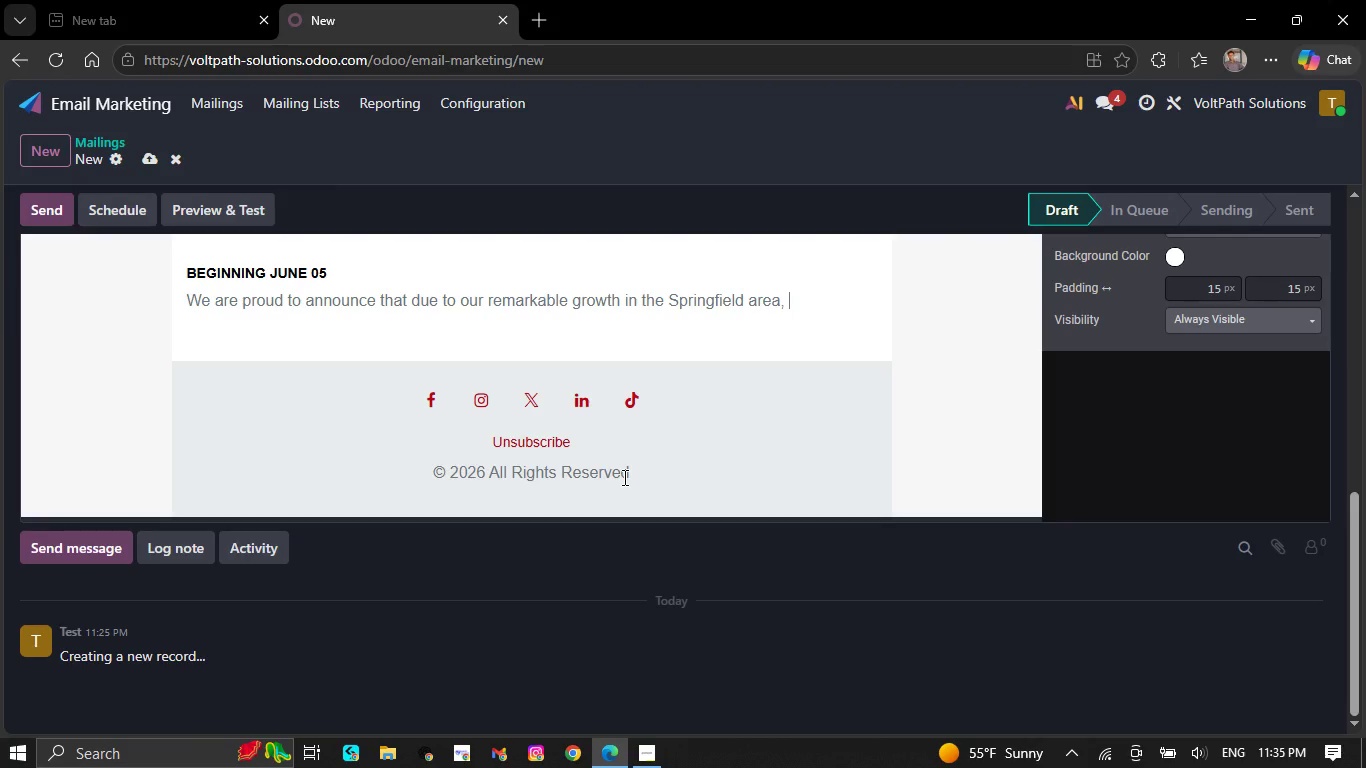 
key(Backspace)
 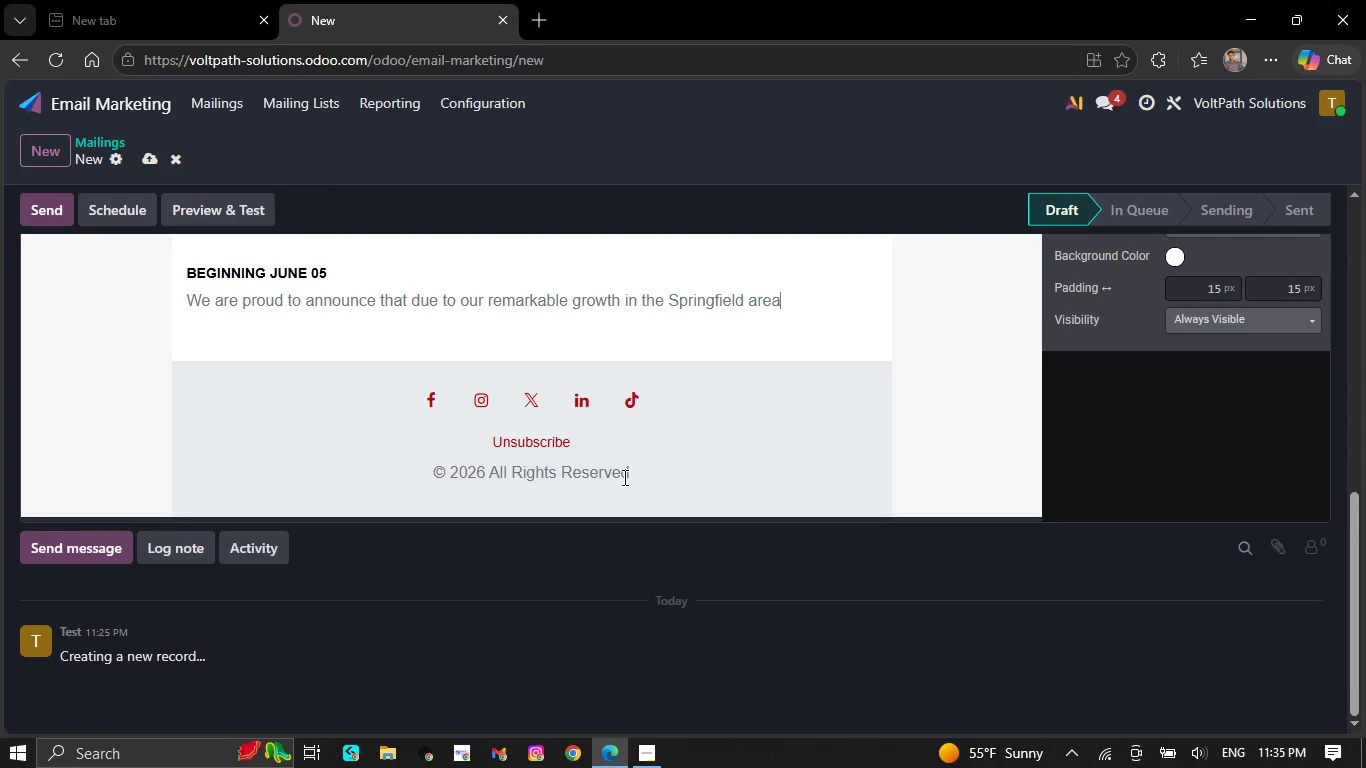 
key(Backspace)
 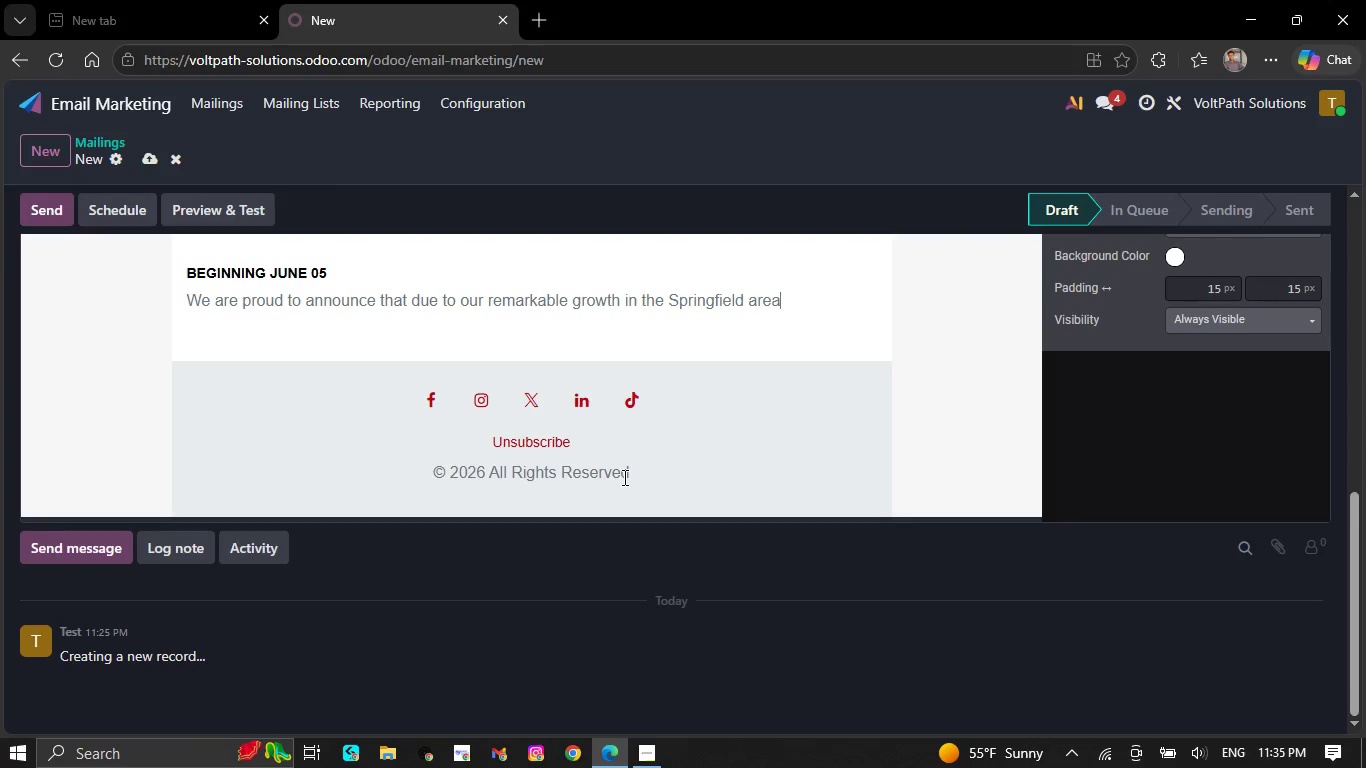 
key(Backspace)
 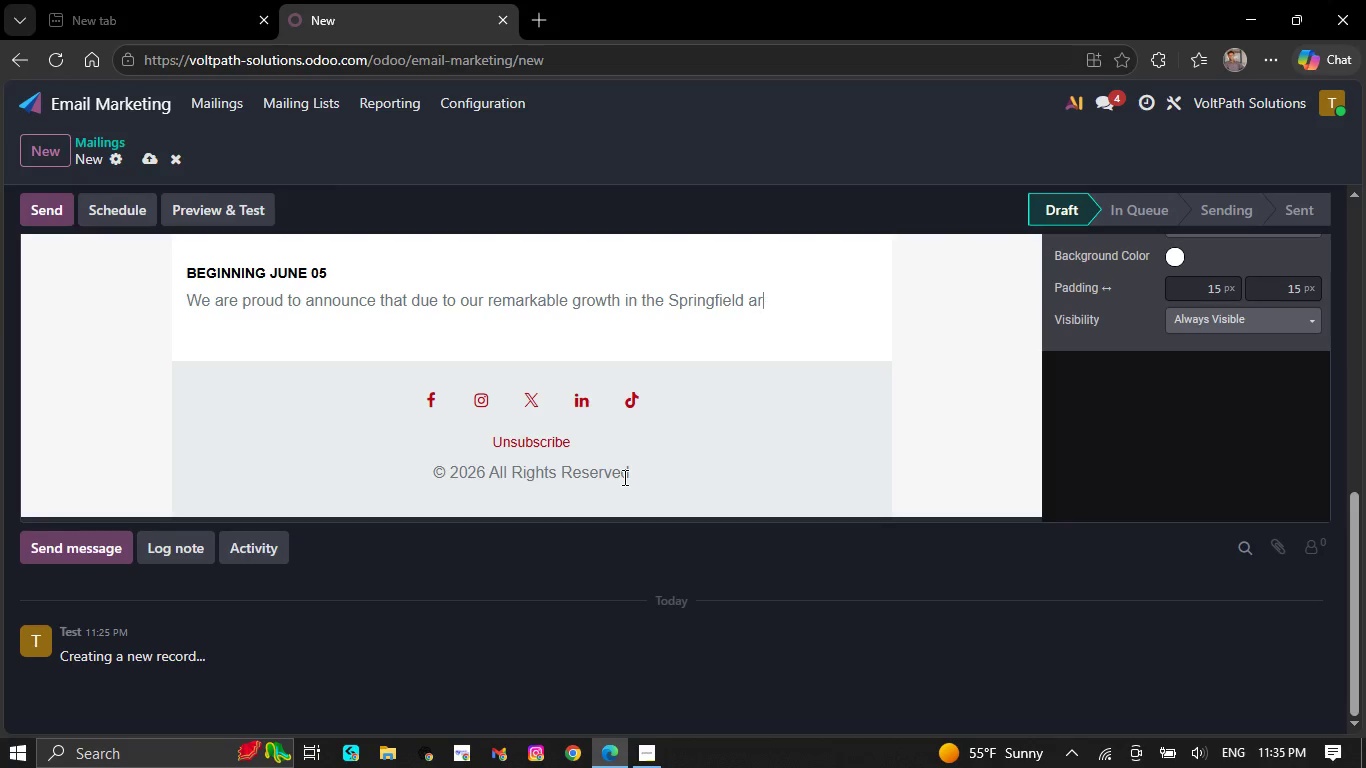 
key(Backspace)
 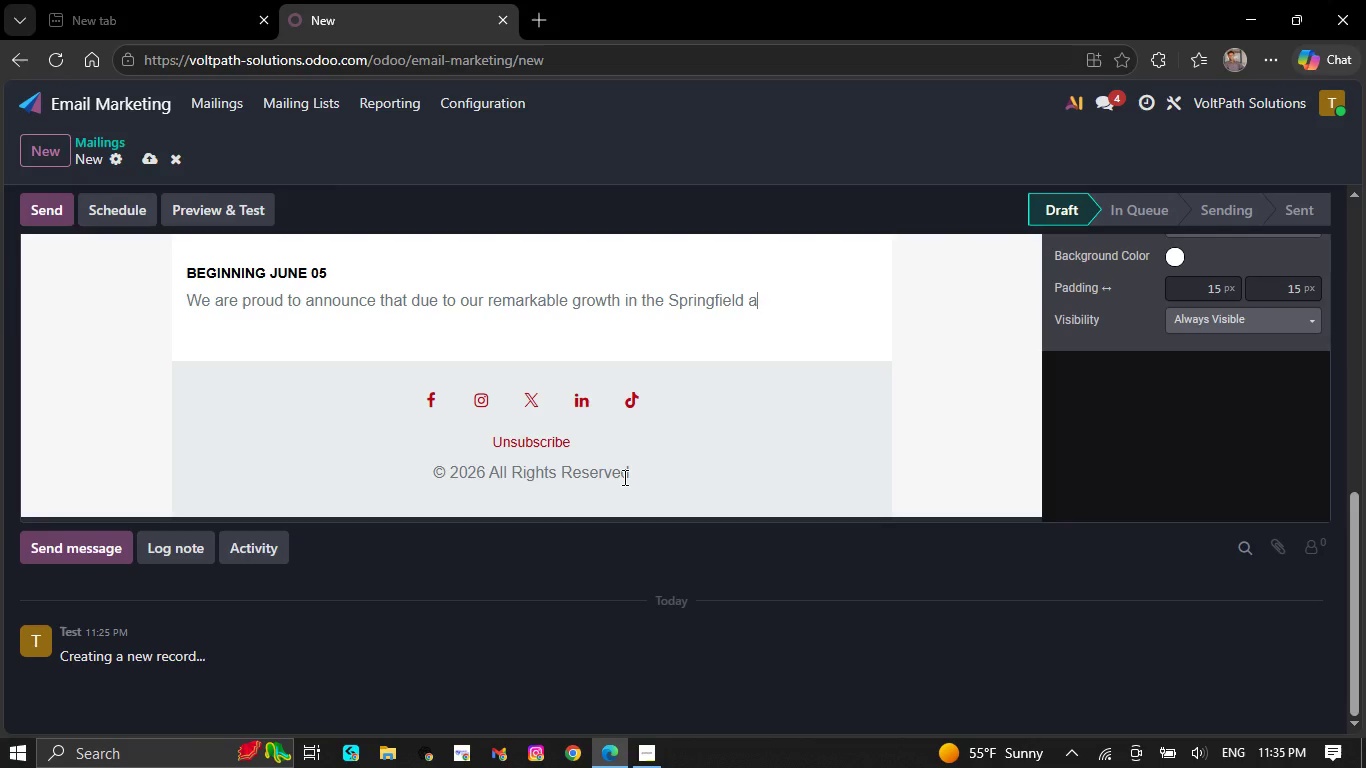 
key(Backspace)
 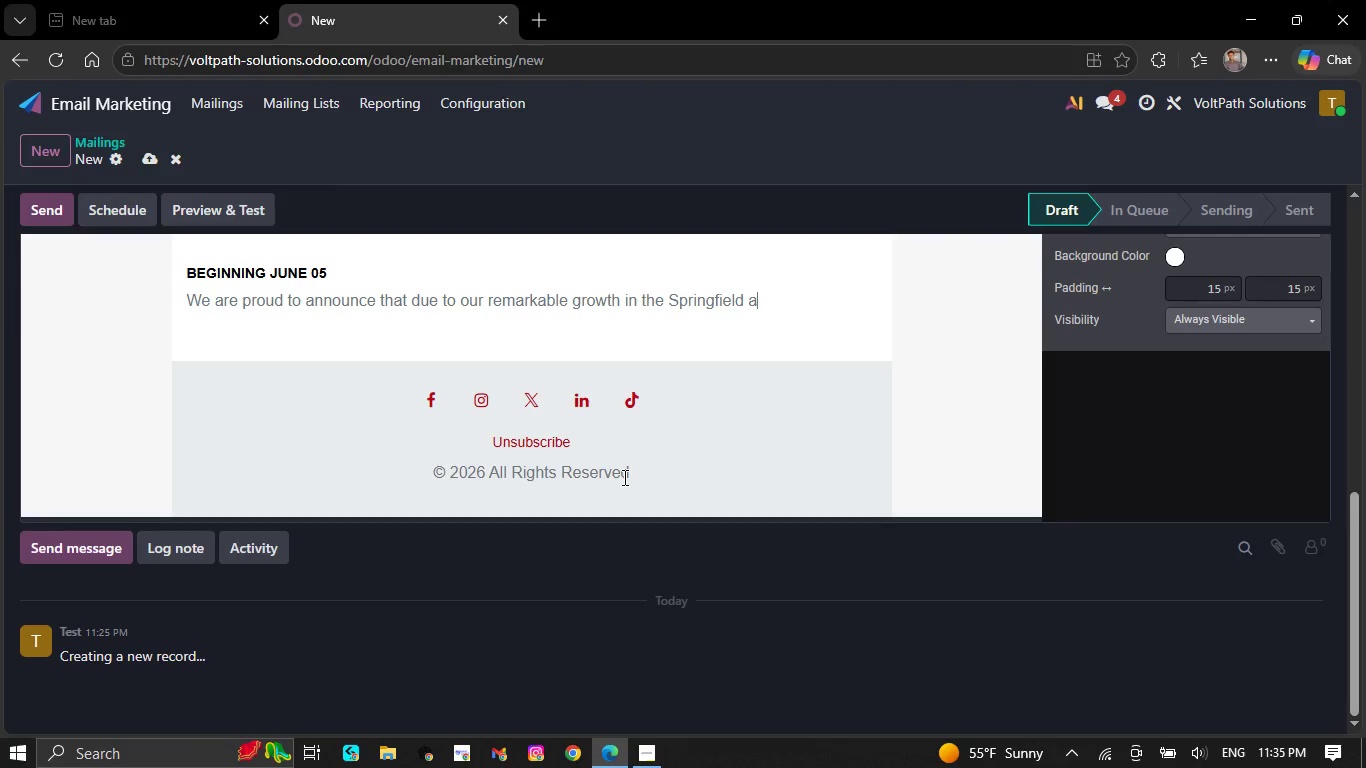 
key(Backspace)
 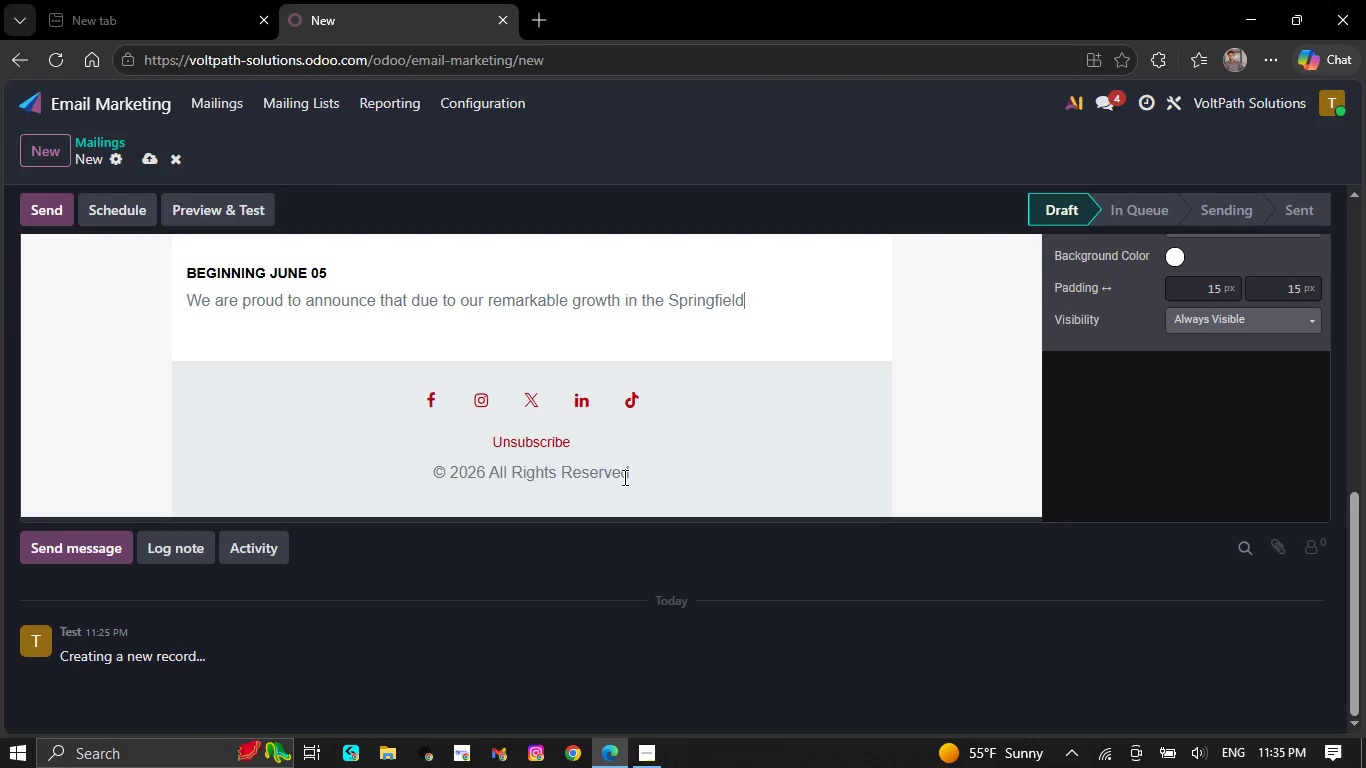 
key(Backspace)
 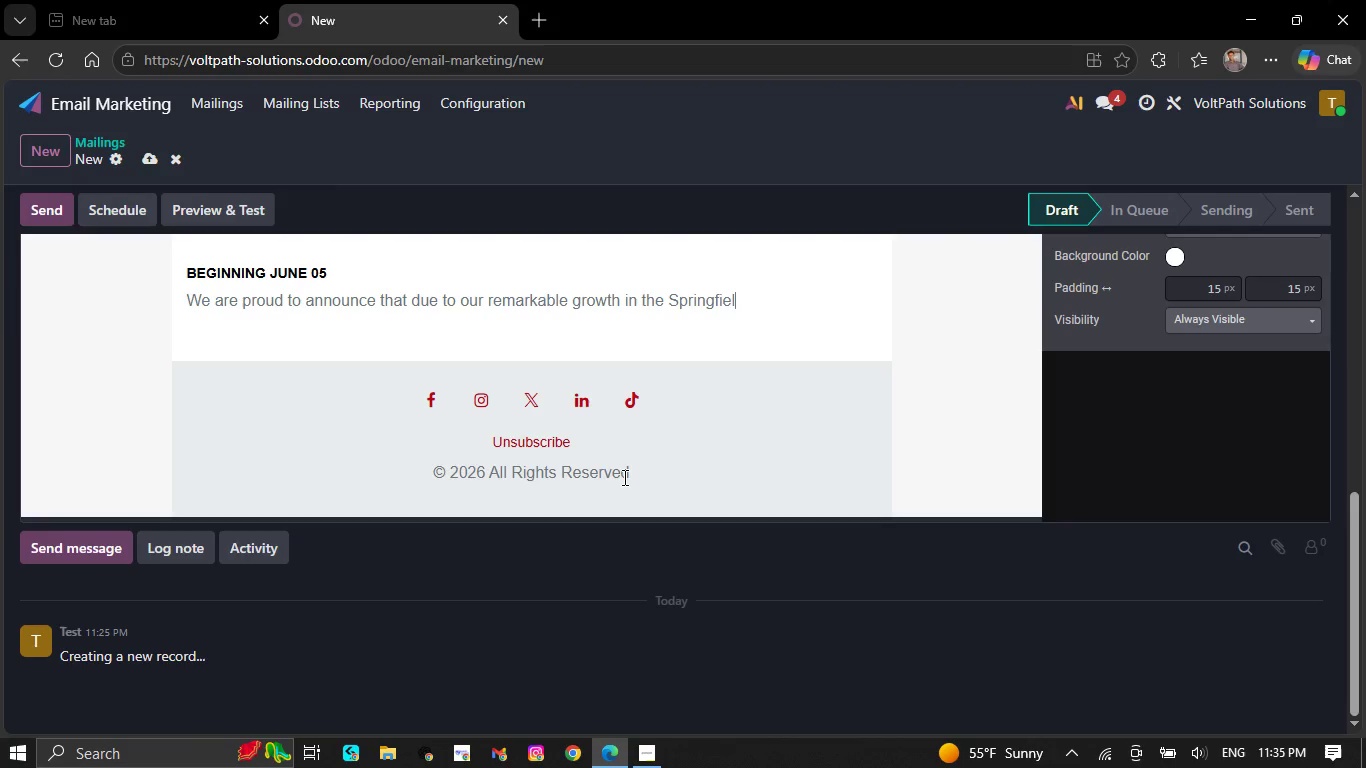 
key(Backspace)
 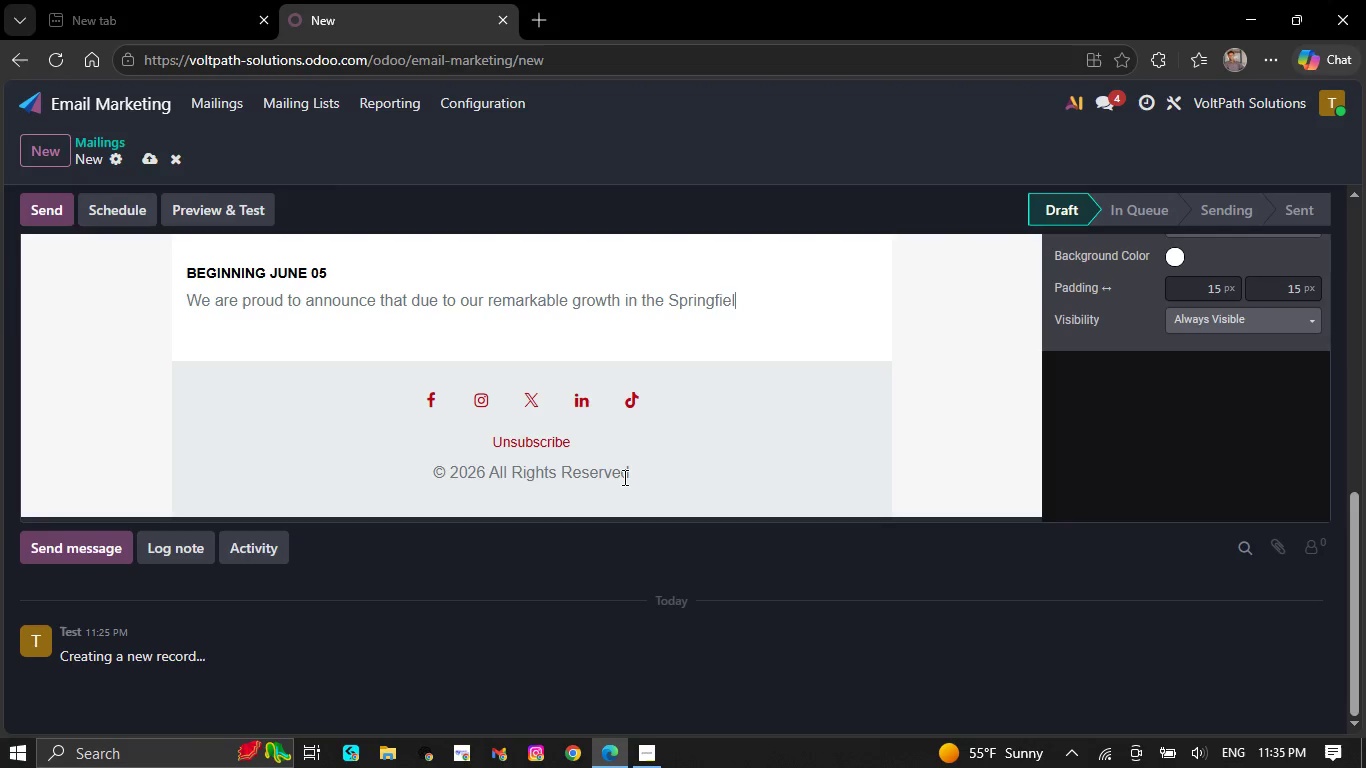 
key(Backspace)
 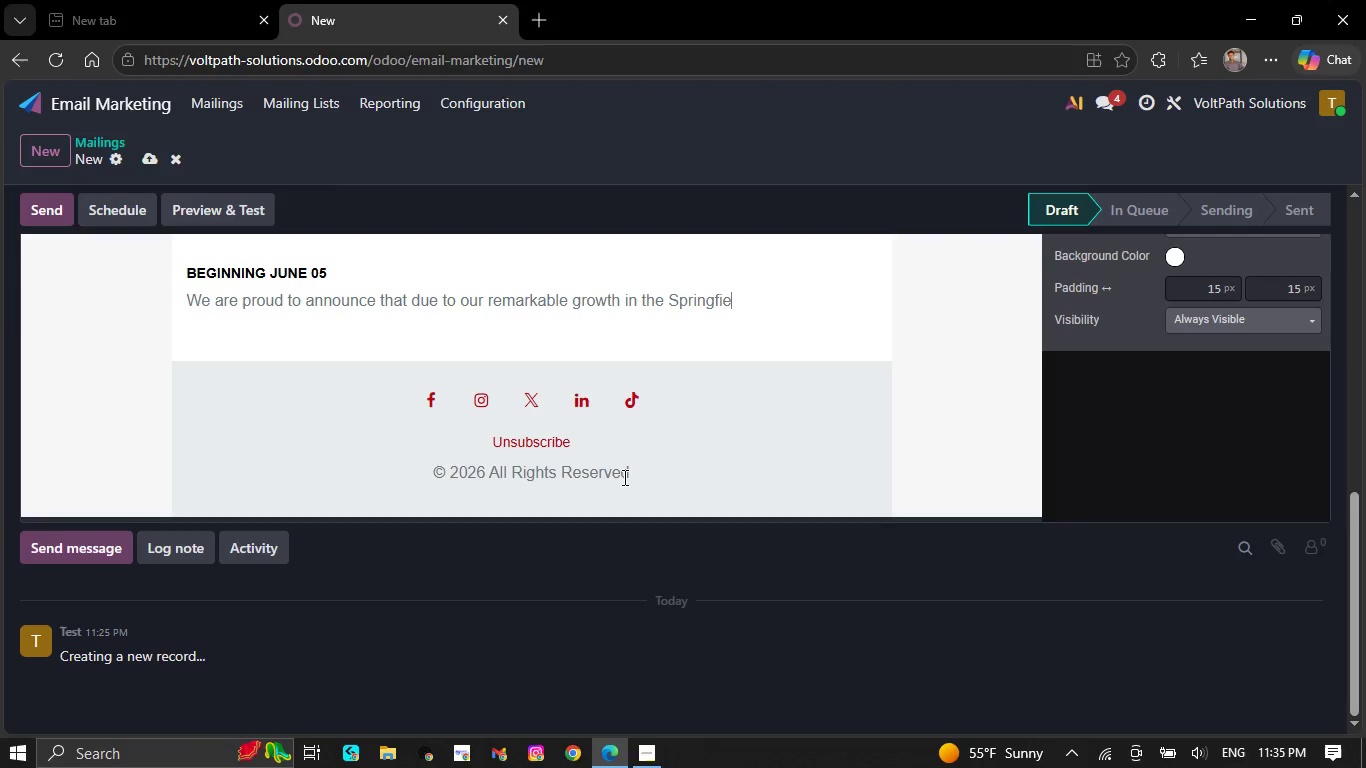 
key(Backspace)
 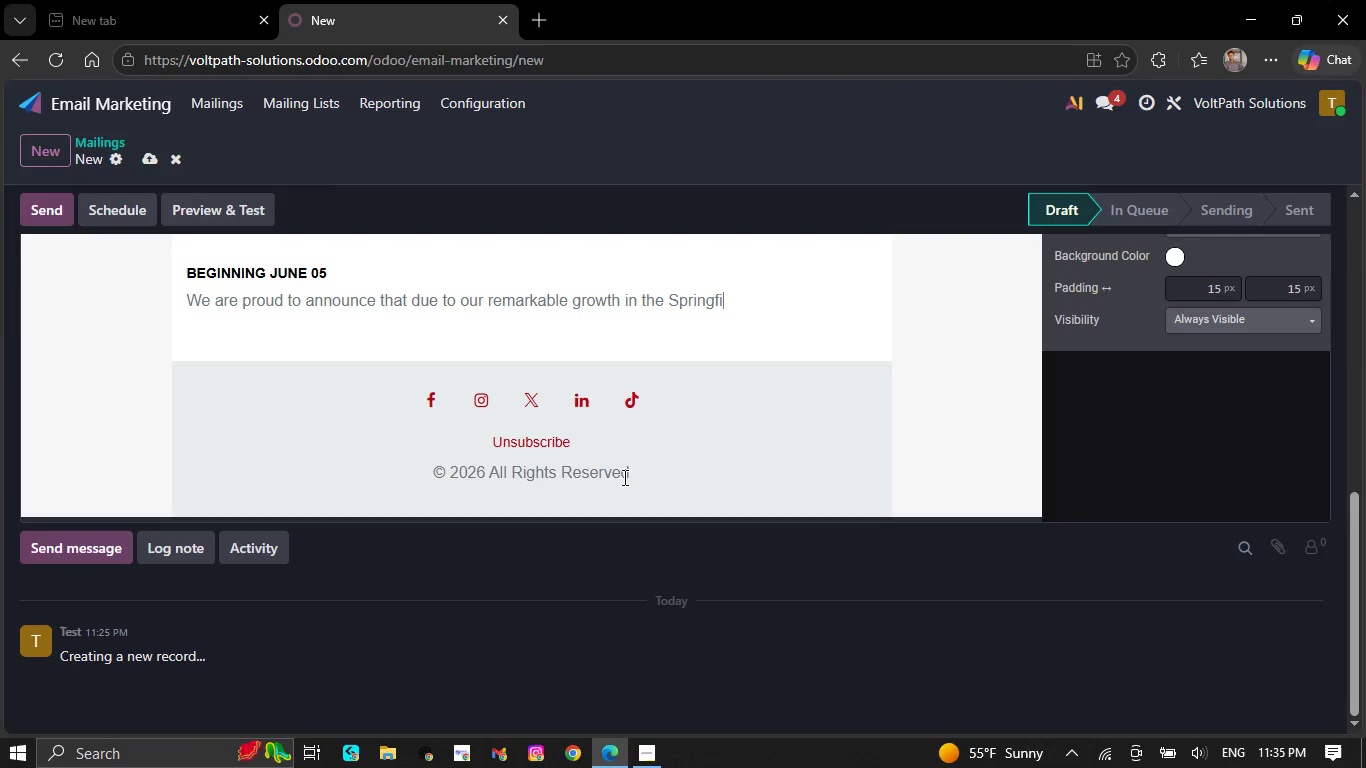 
key(Backspace)
 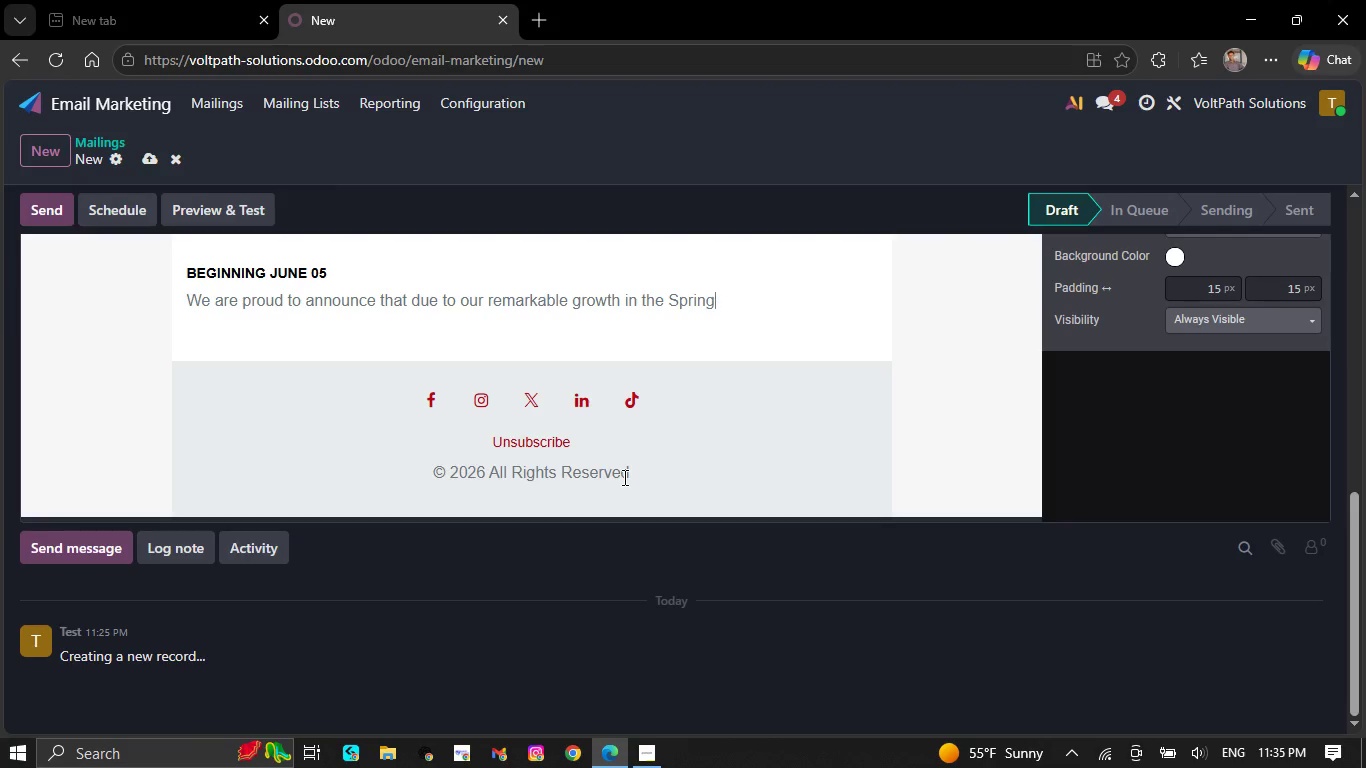 
key(Backspace)
 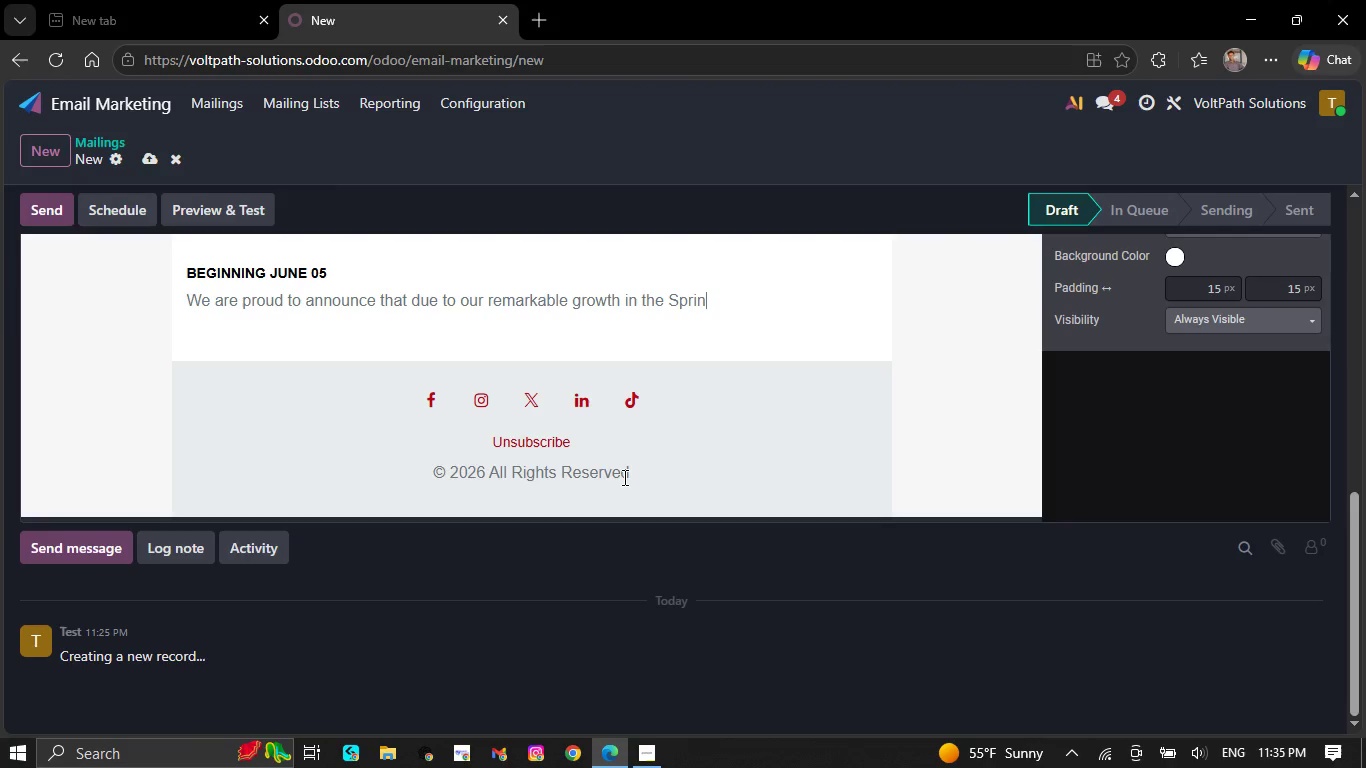 
key(Backspace)
 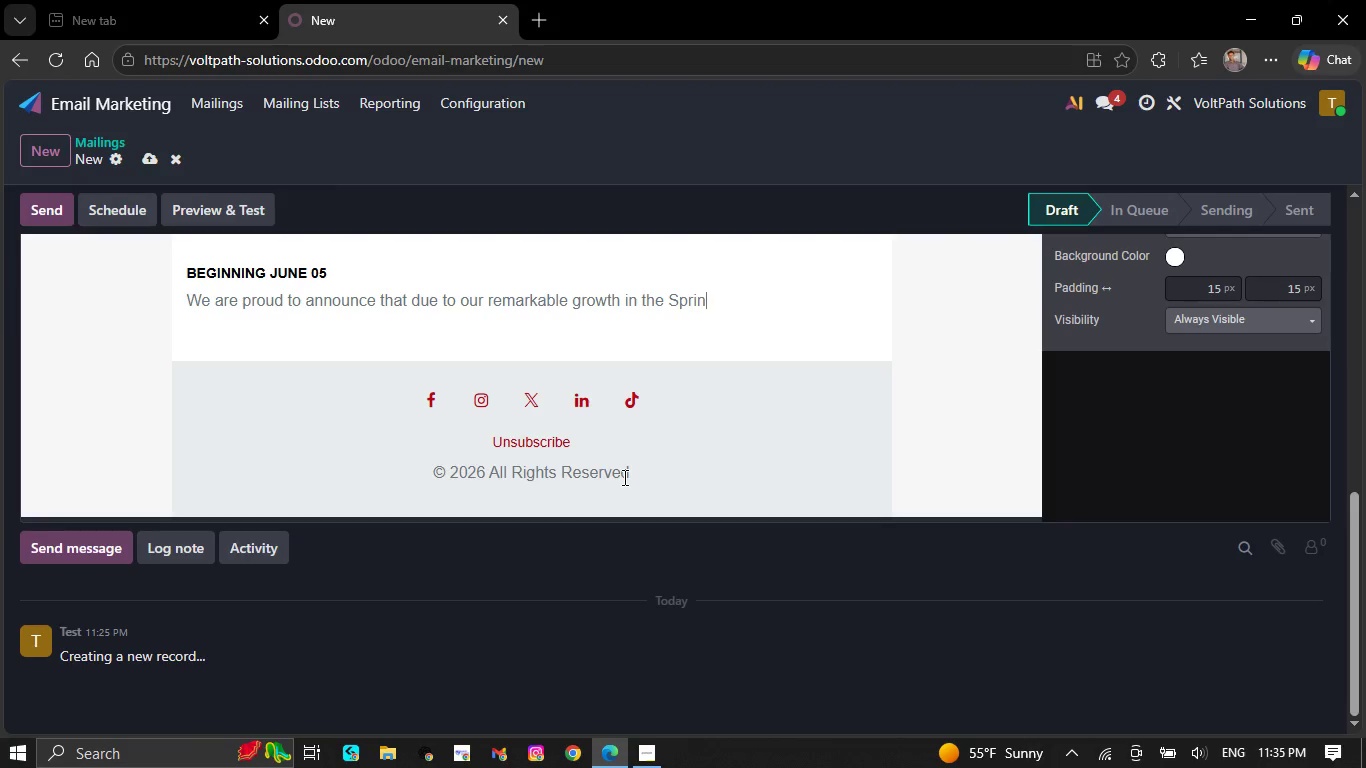 
key(Backspace)
 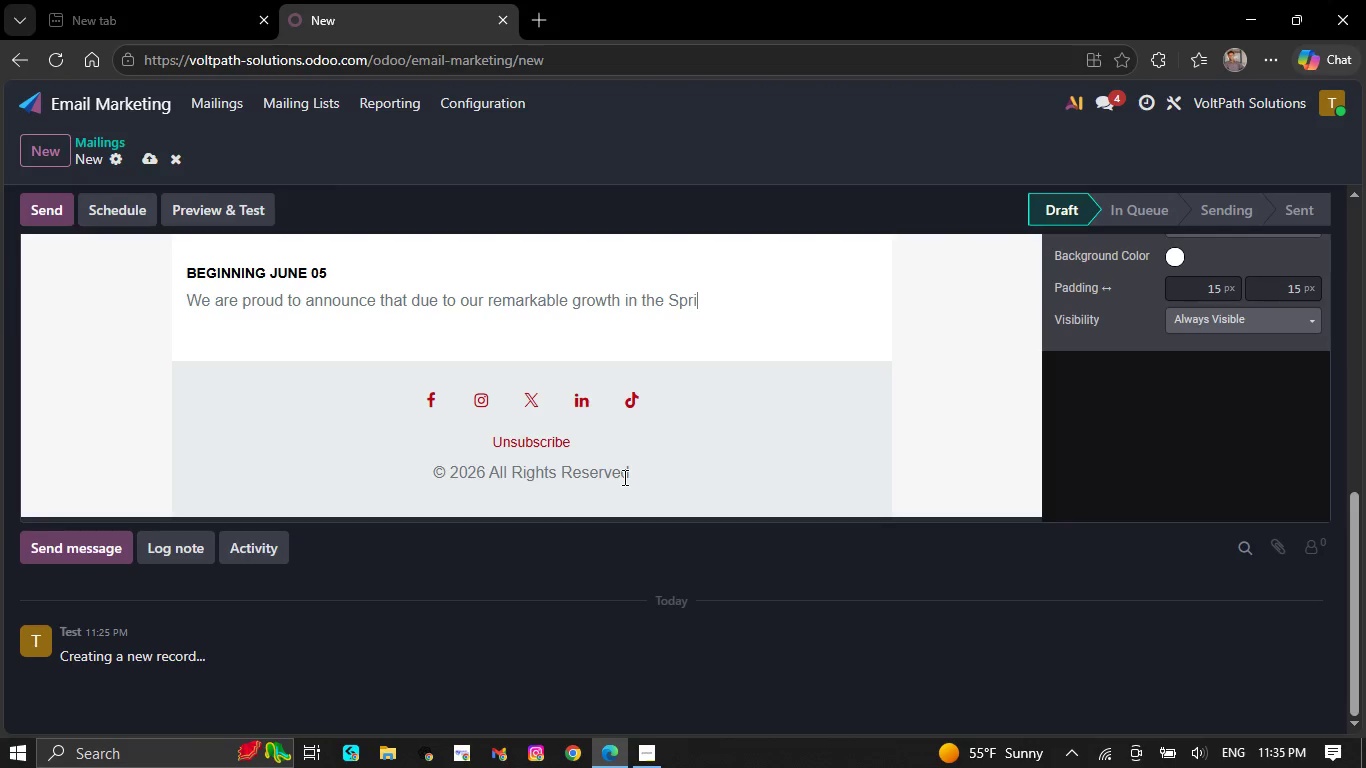 
key(Backspace)
 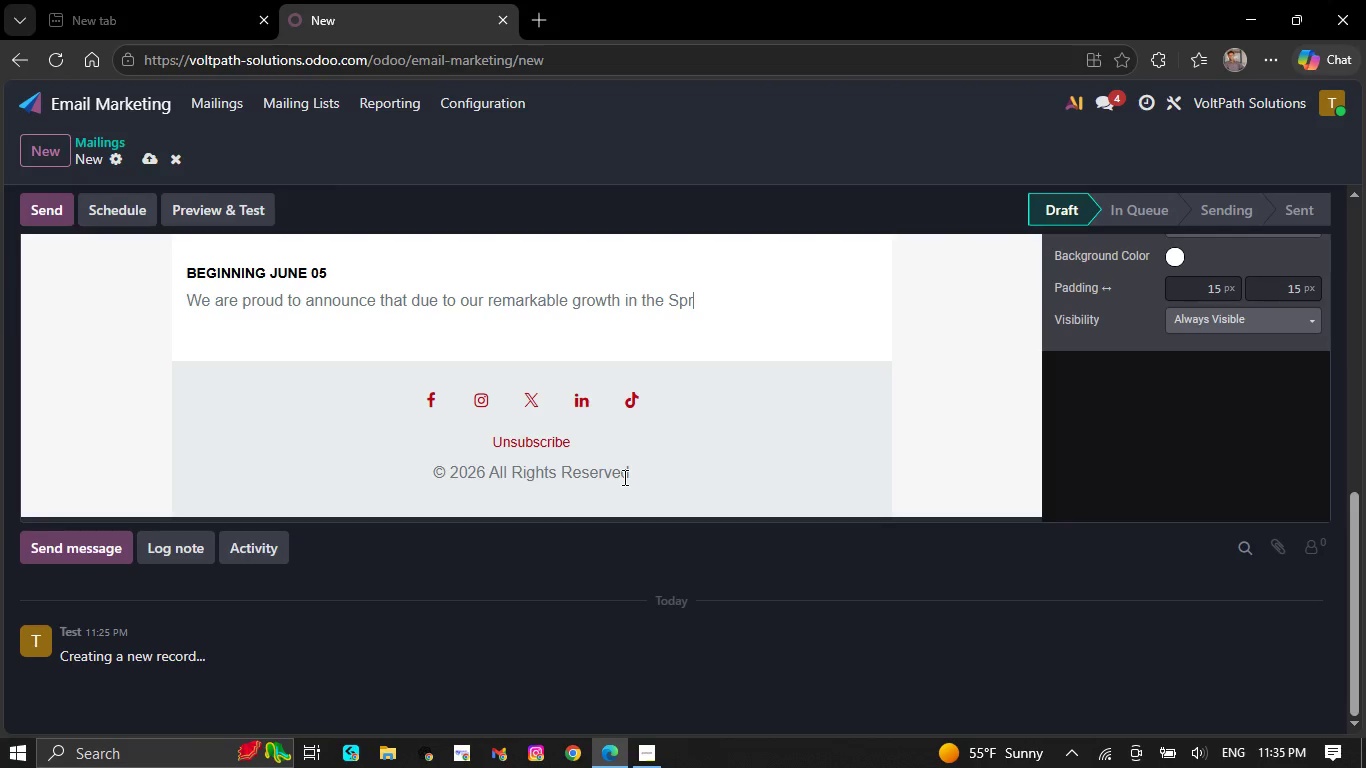 
key(Backspace)
 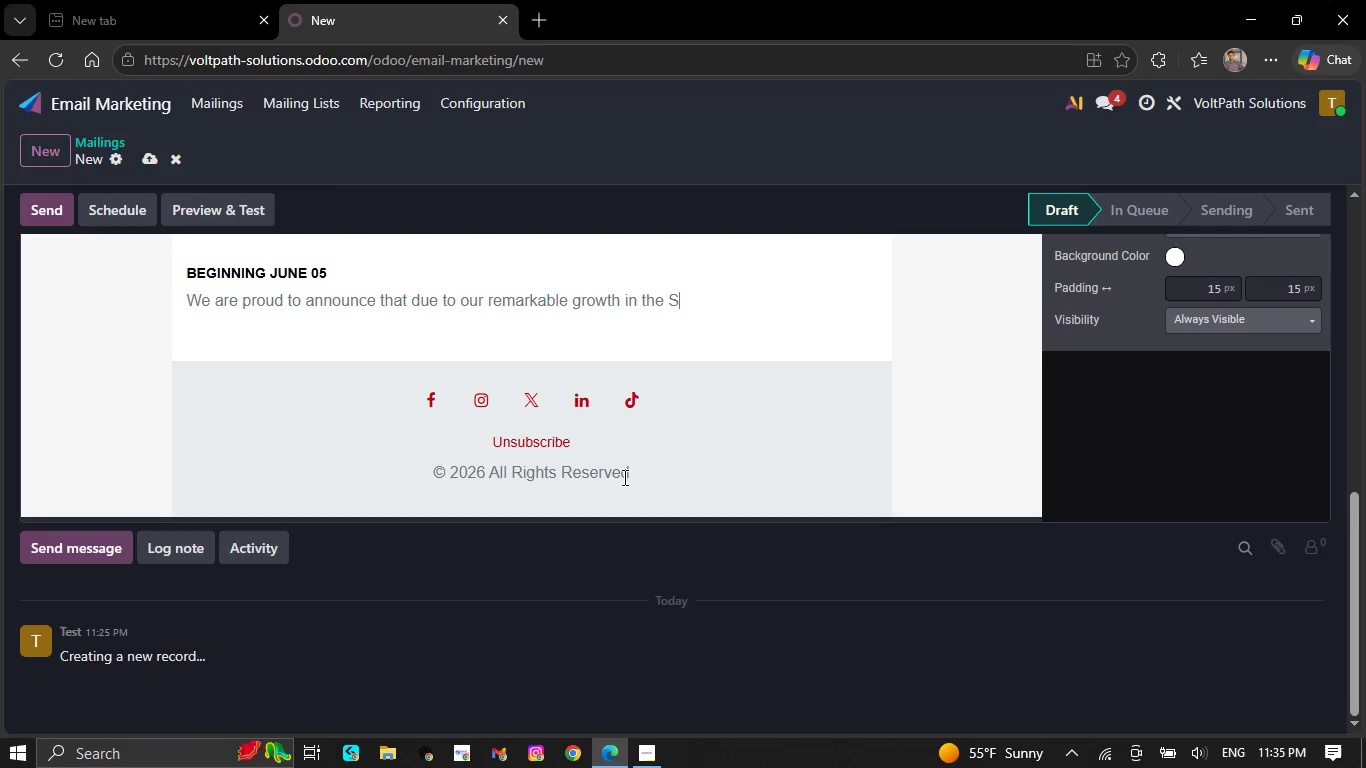 
key(Backspace)
 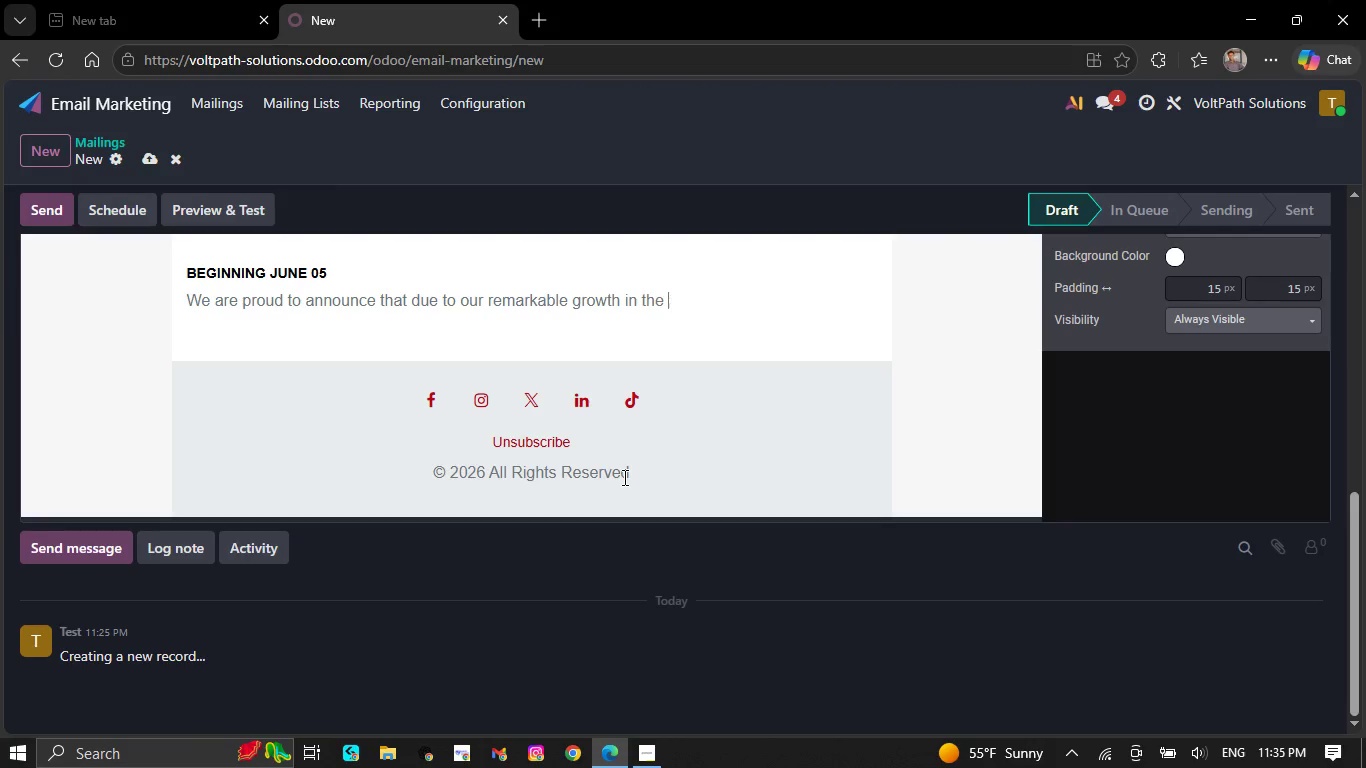 
key(Backspace)
 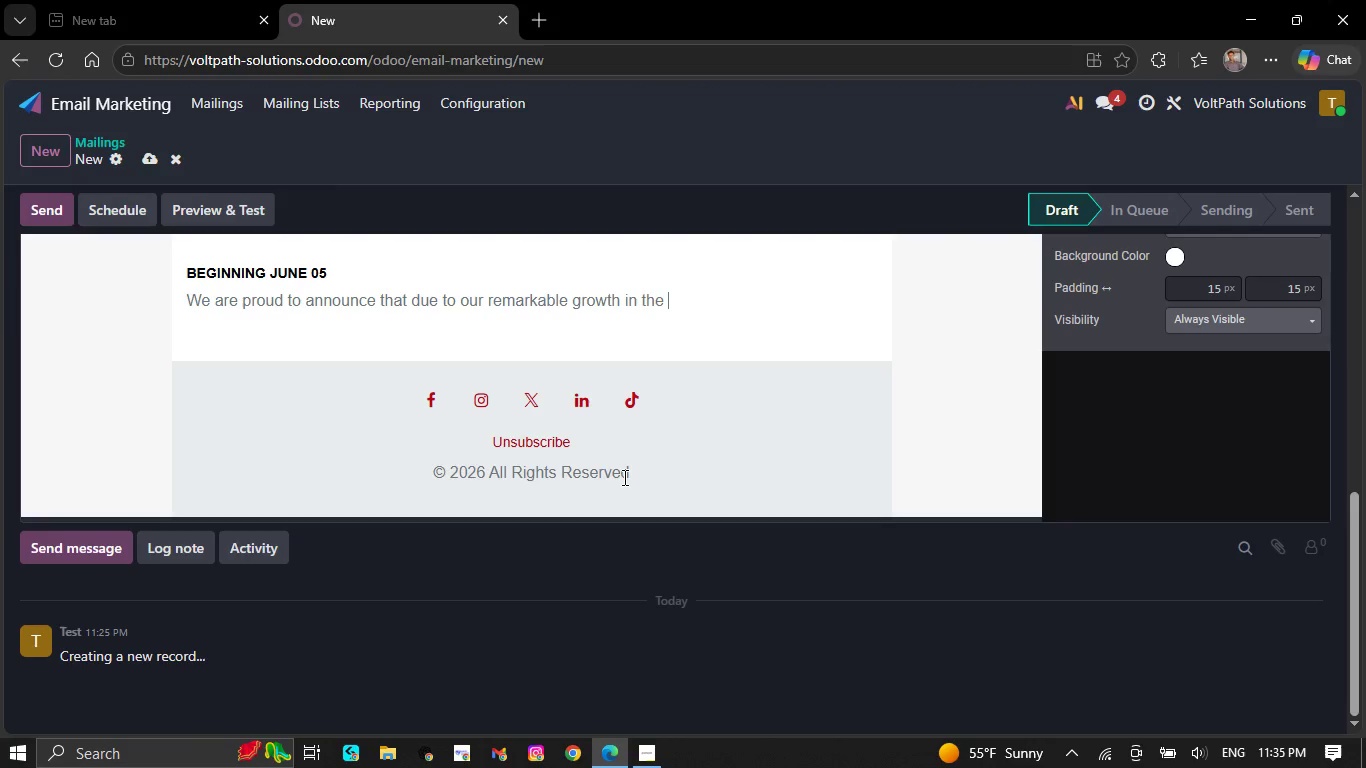 
key(Backspace)
 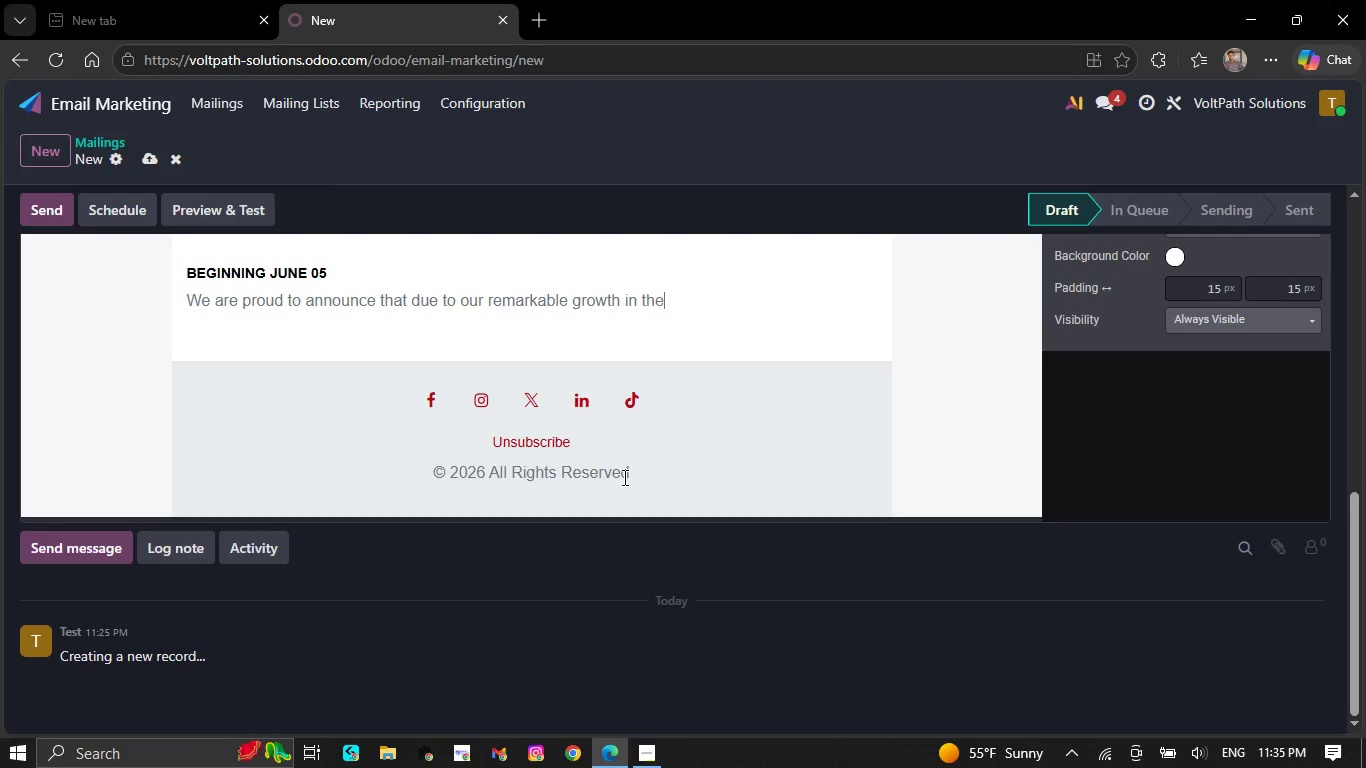 
key(Backspace)
 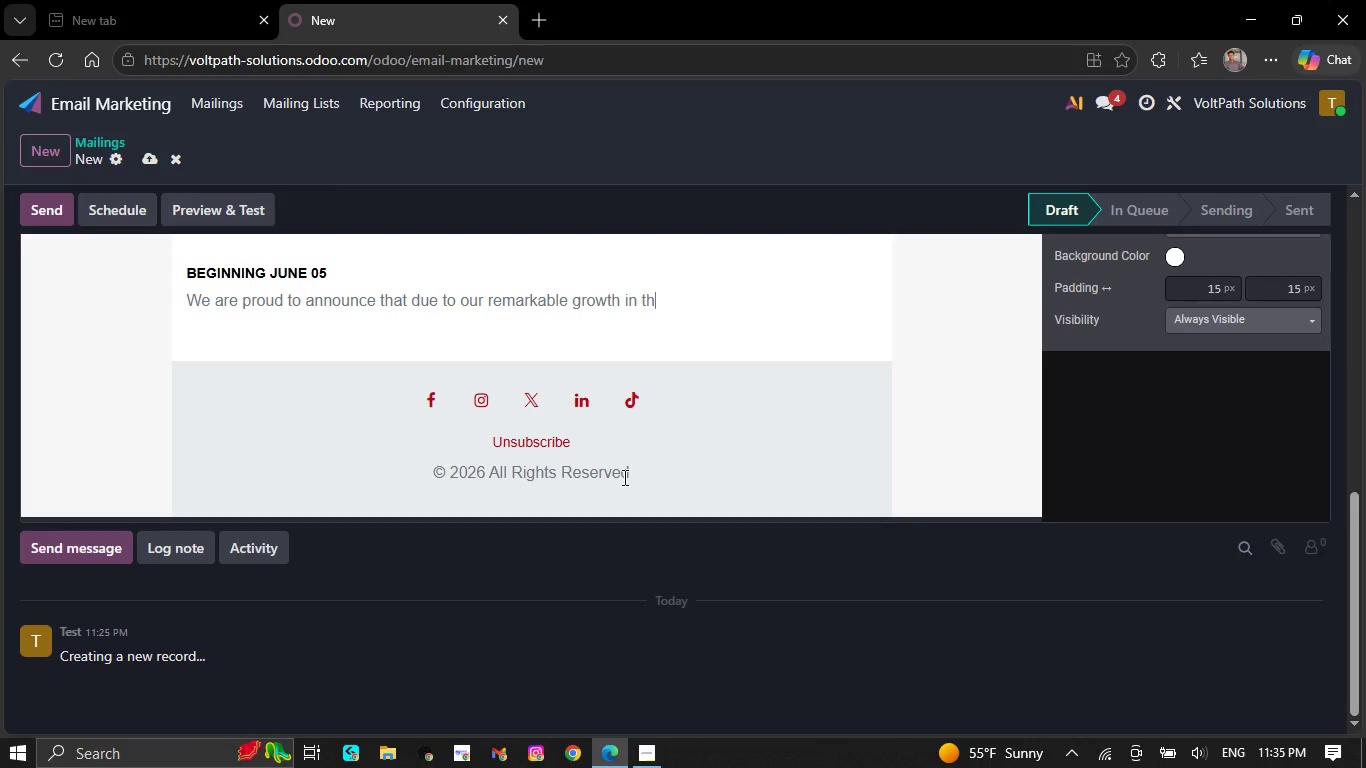 
key(Backspace)
 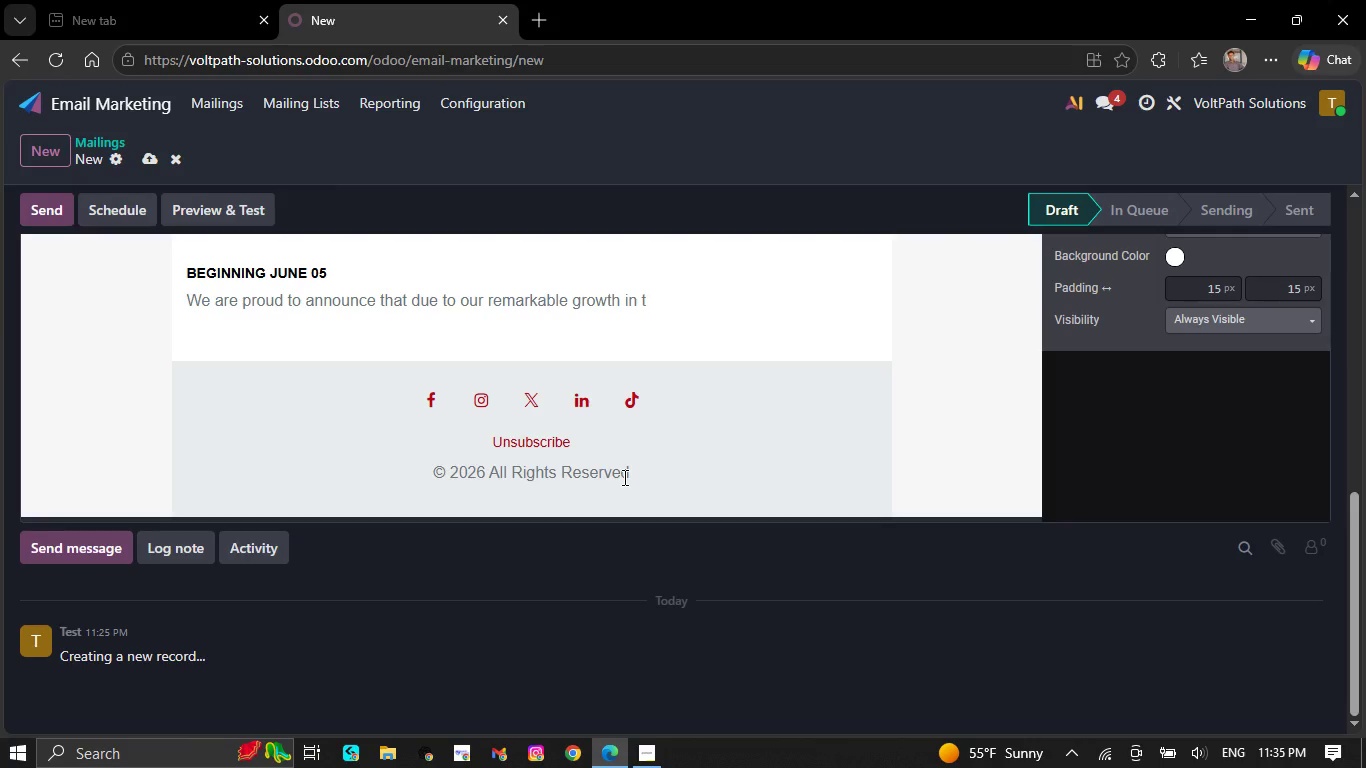 
key(Backspace)
 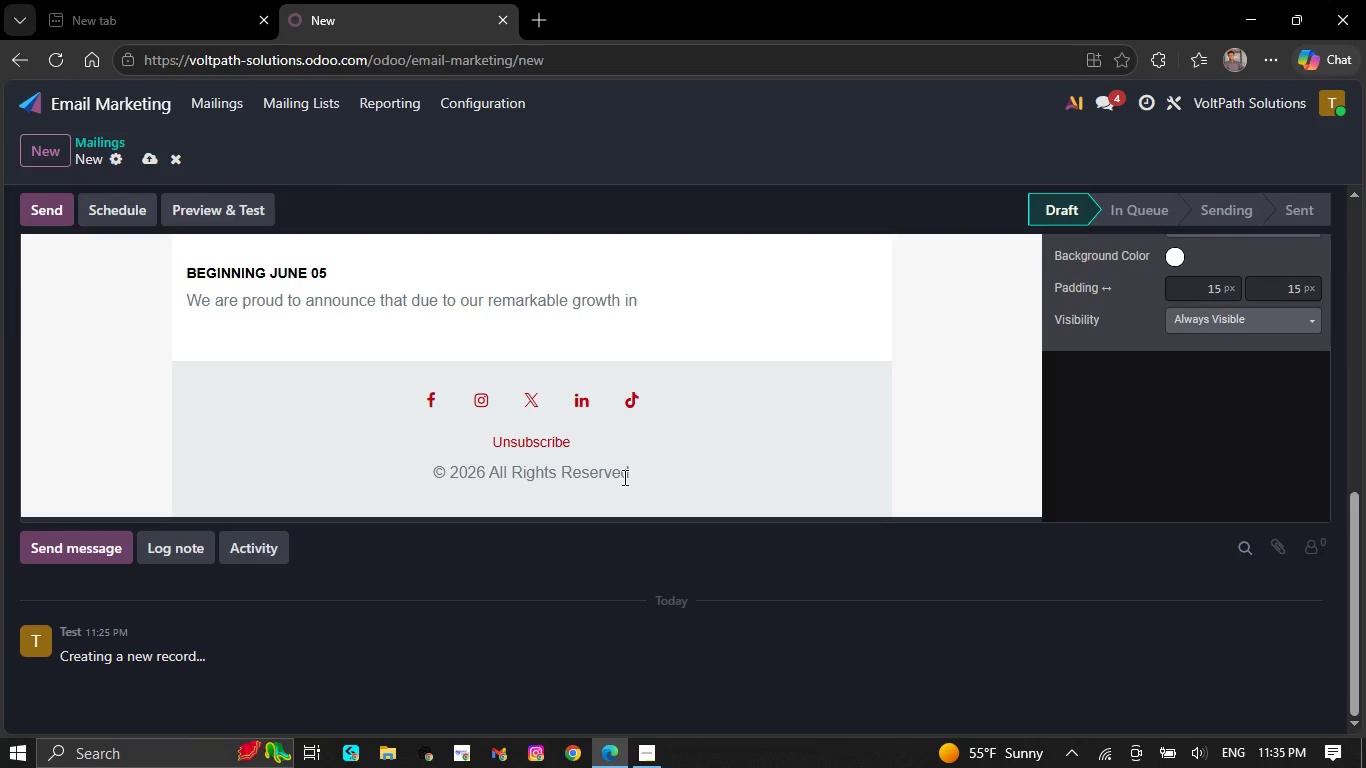 
key(Backspace)
 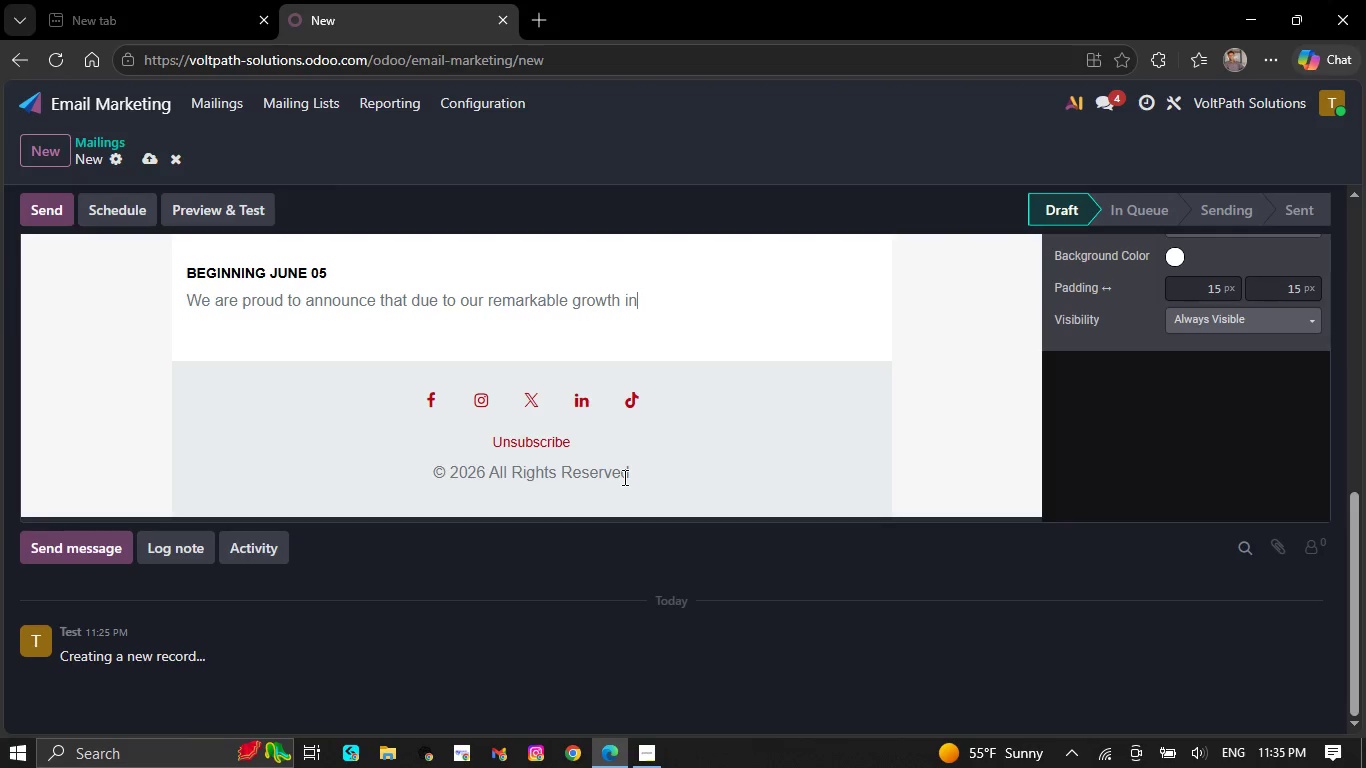 
key(Backspace)
 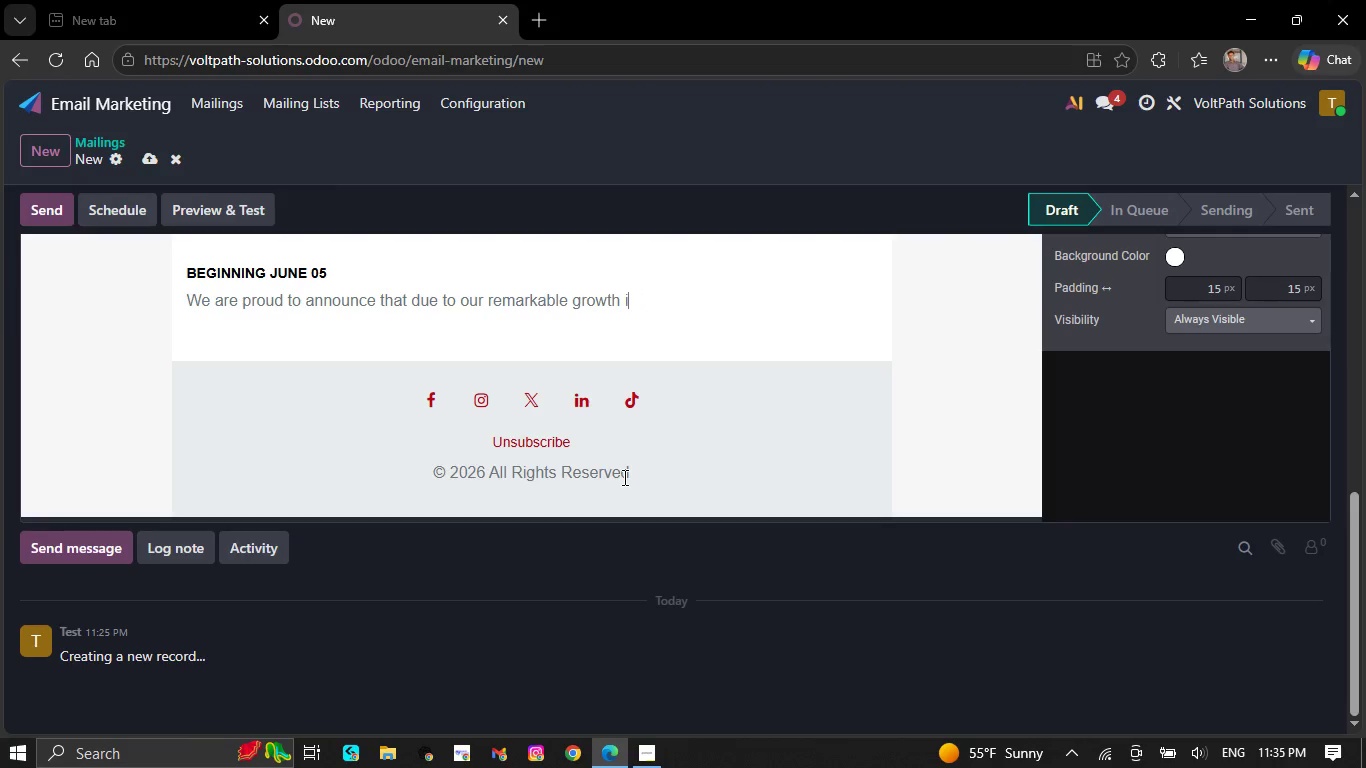 
key(Backspace)
 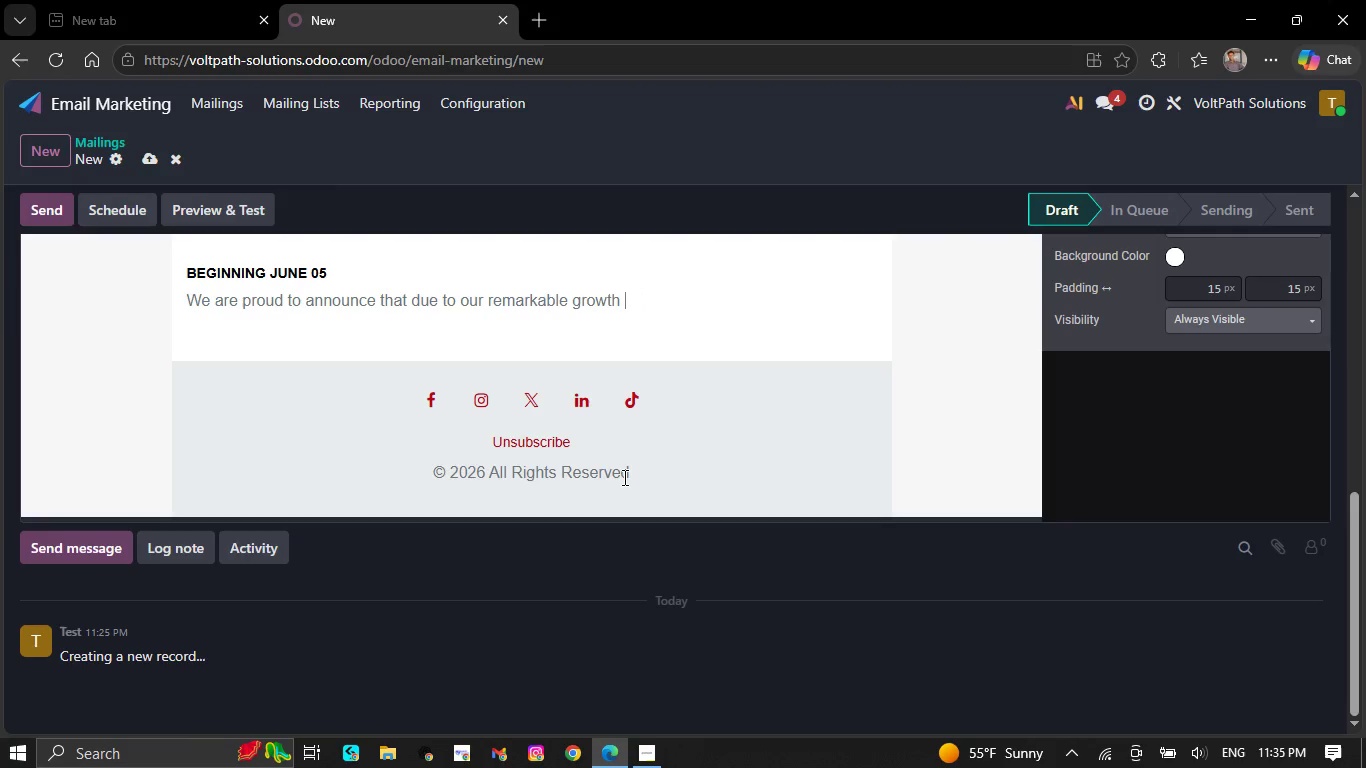 
key(Backspace)
 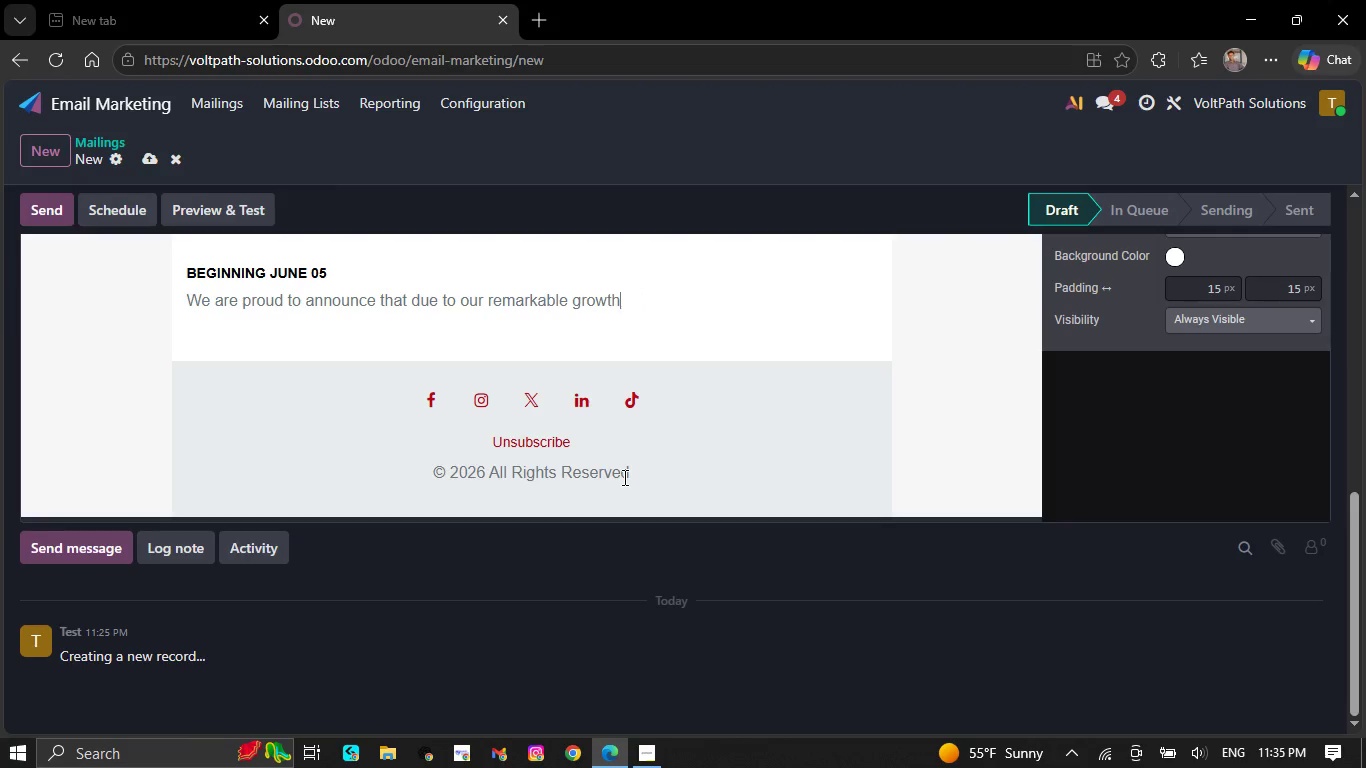 
key(Backspace)
 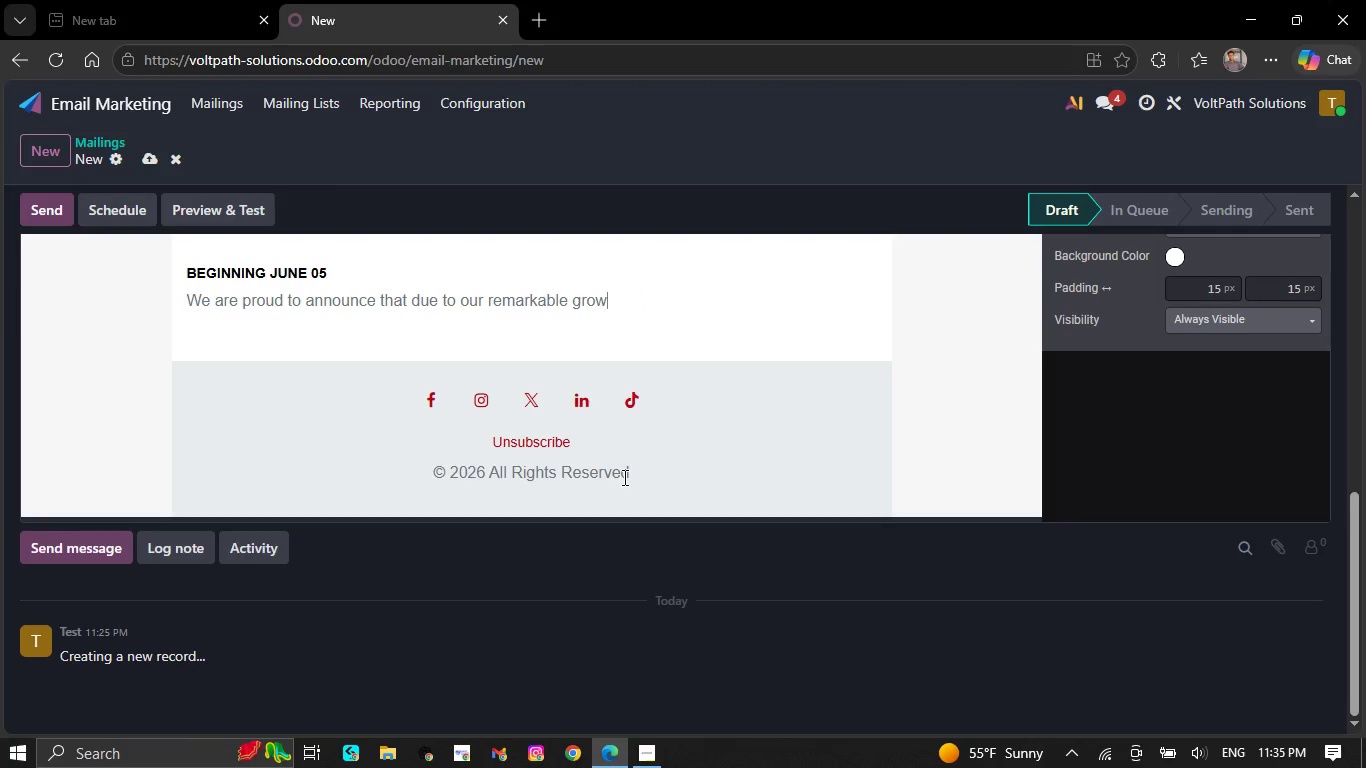 
key(Backspace)
 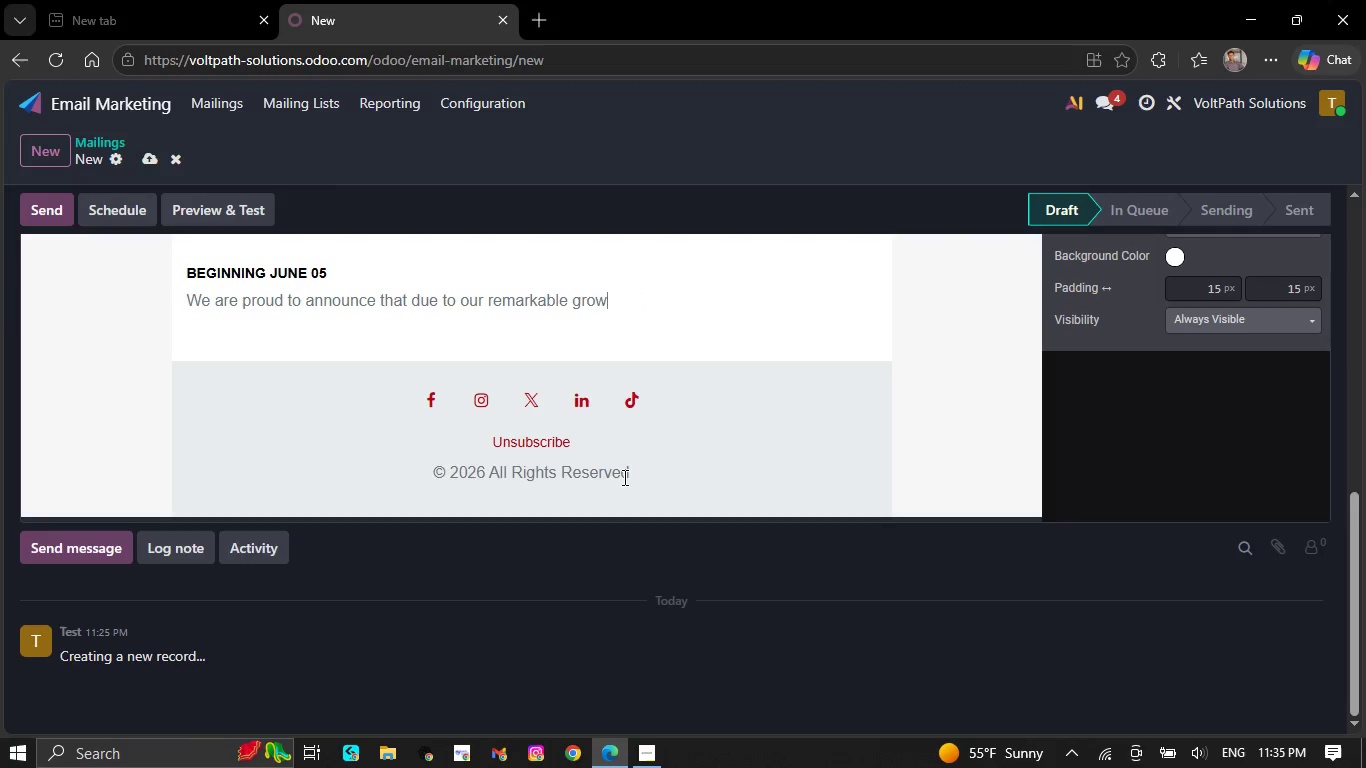 
key(Backspace)
 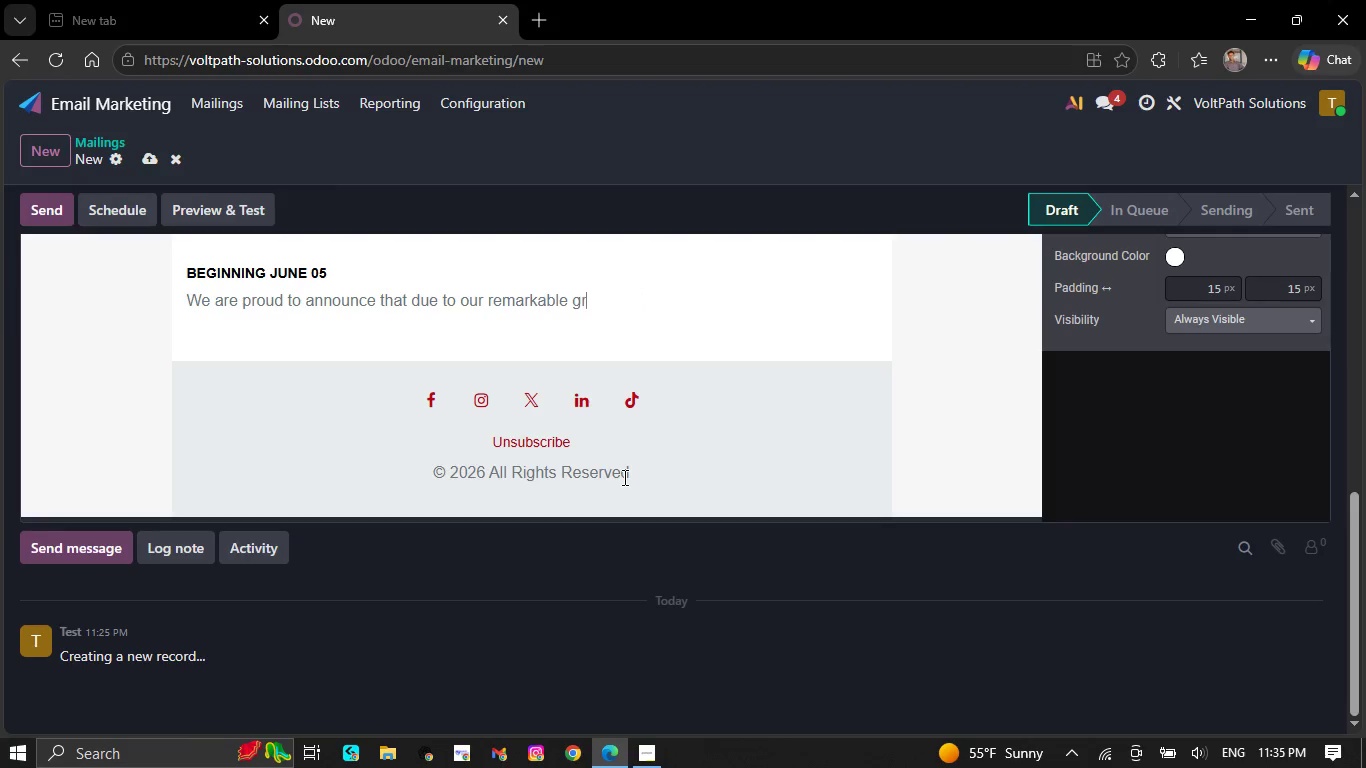 
key(Backspace)
 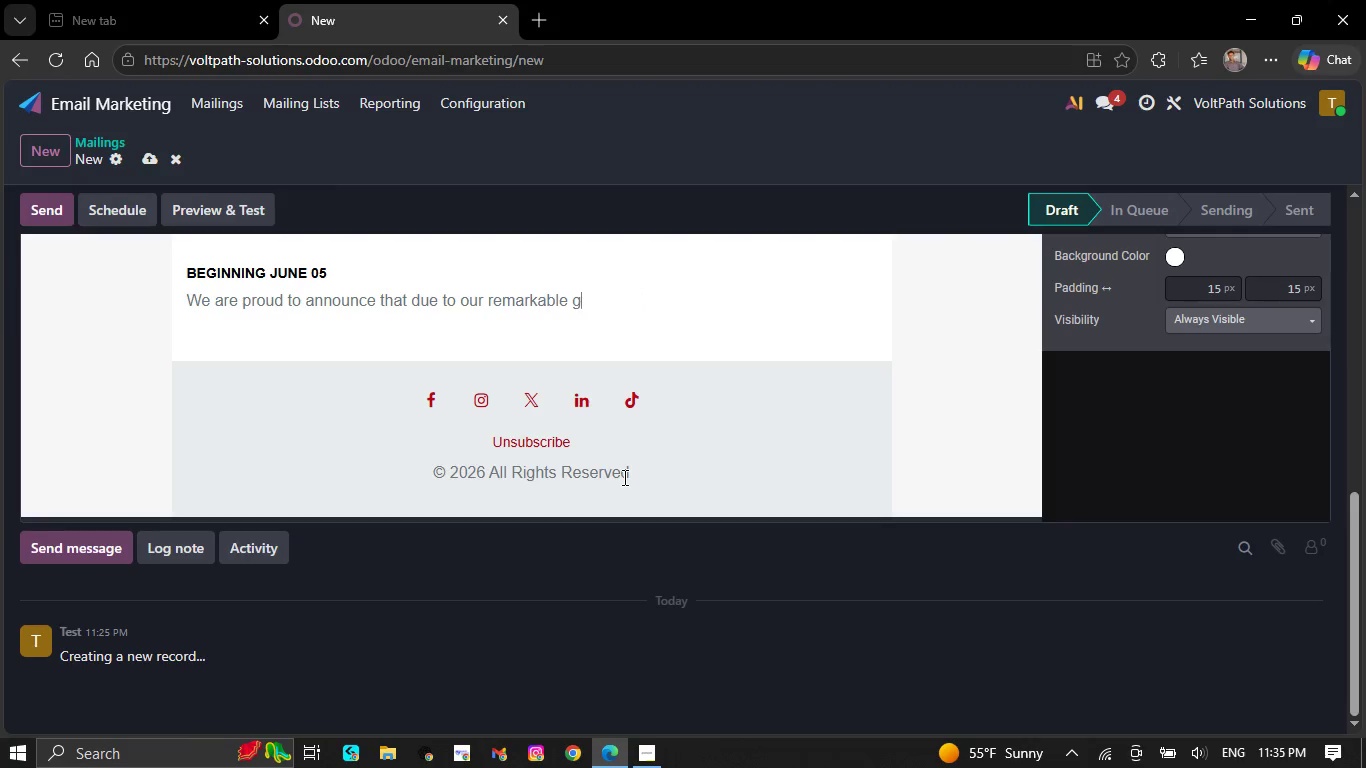 
key(Backspace)
 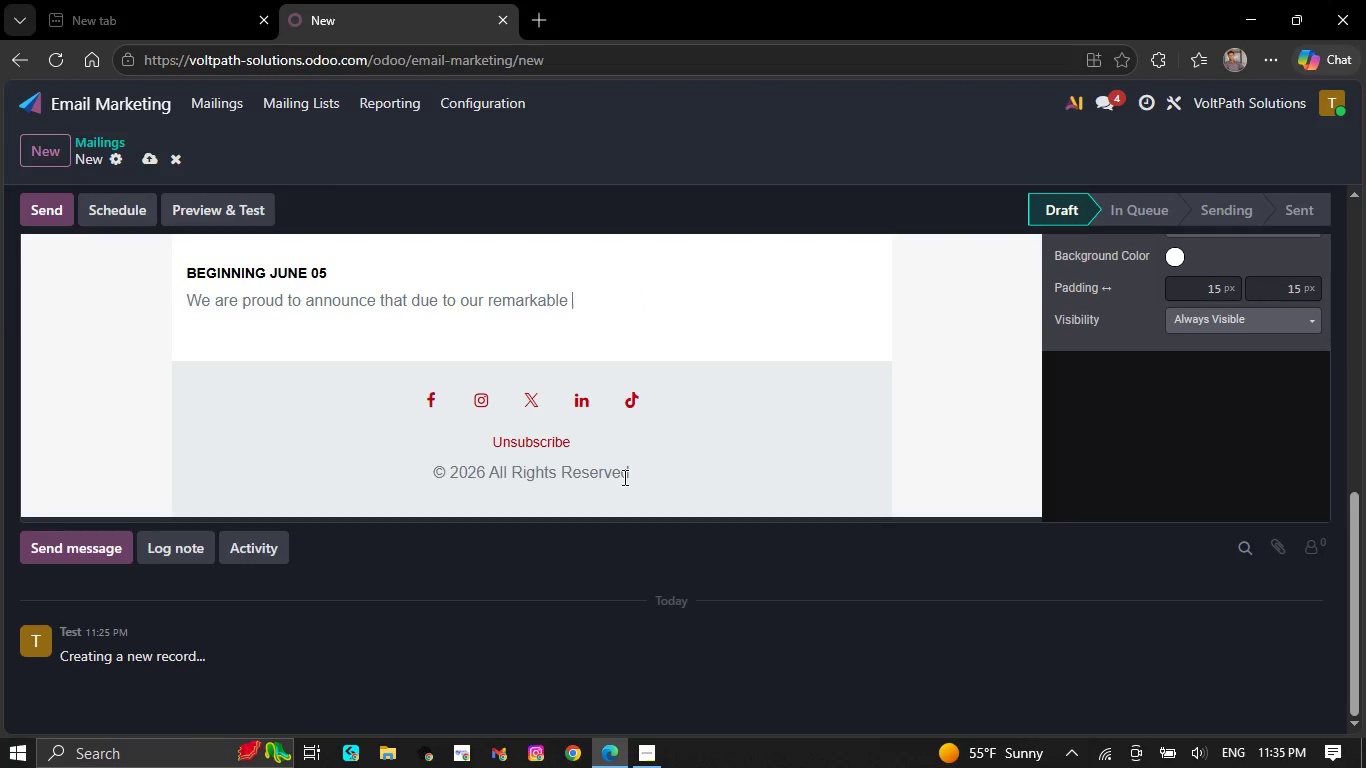 
key(Backspace)
 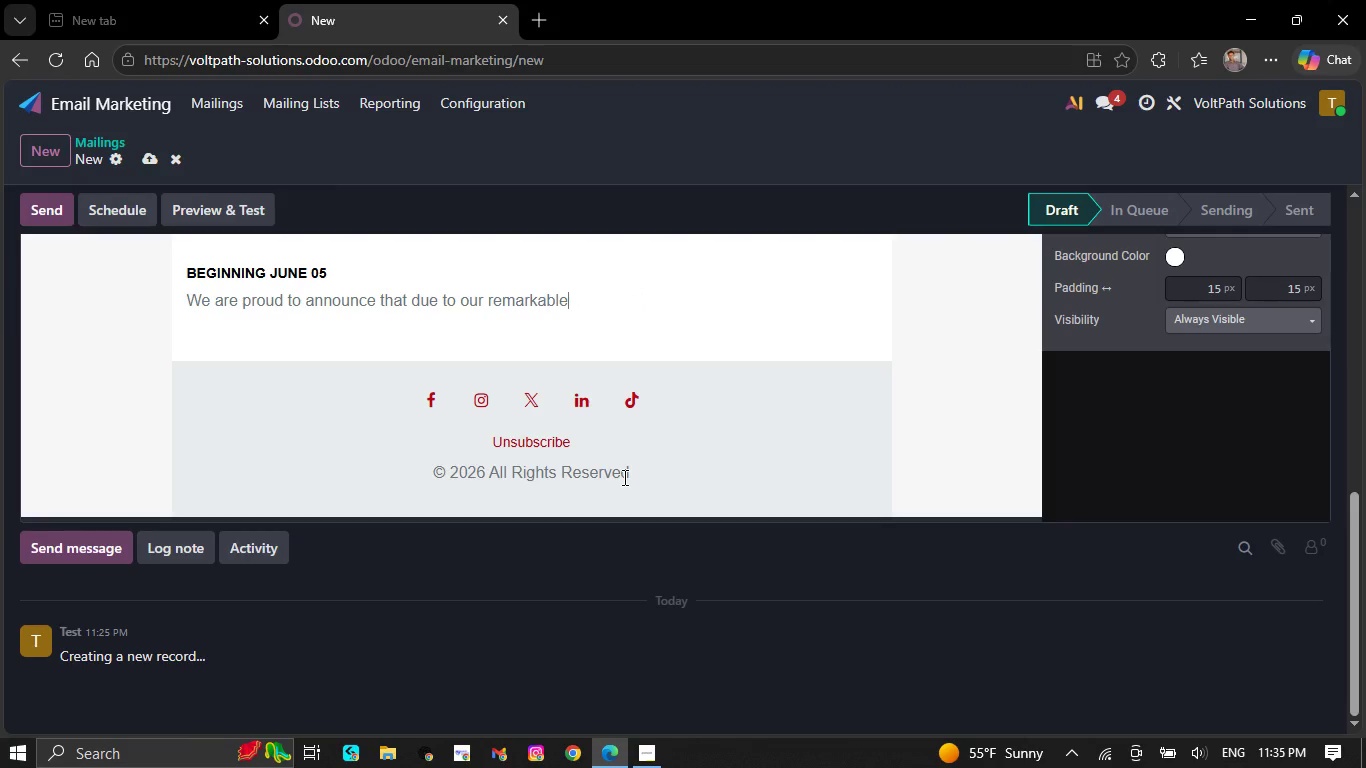 
key(Backspace)
 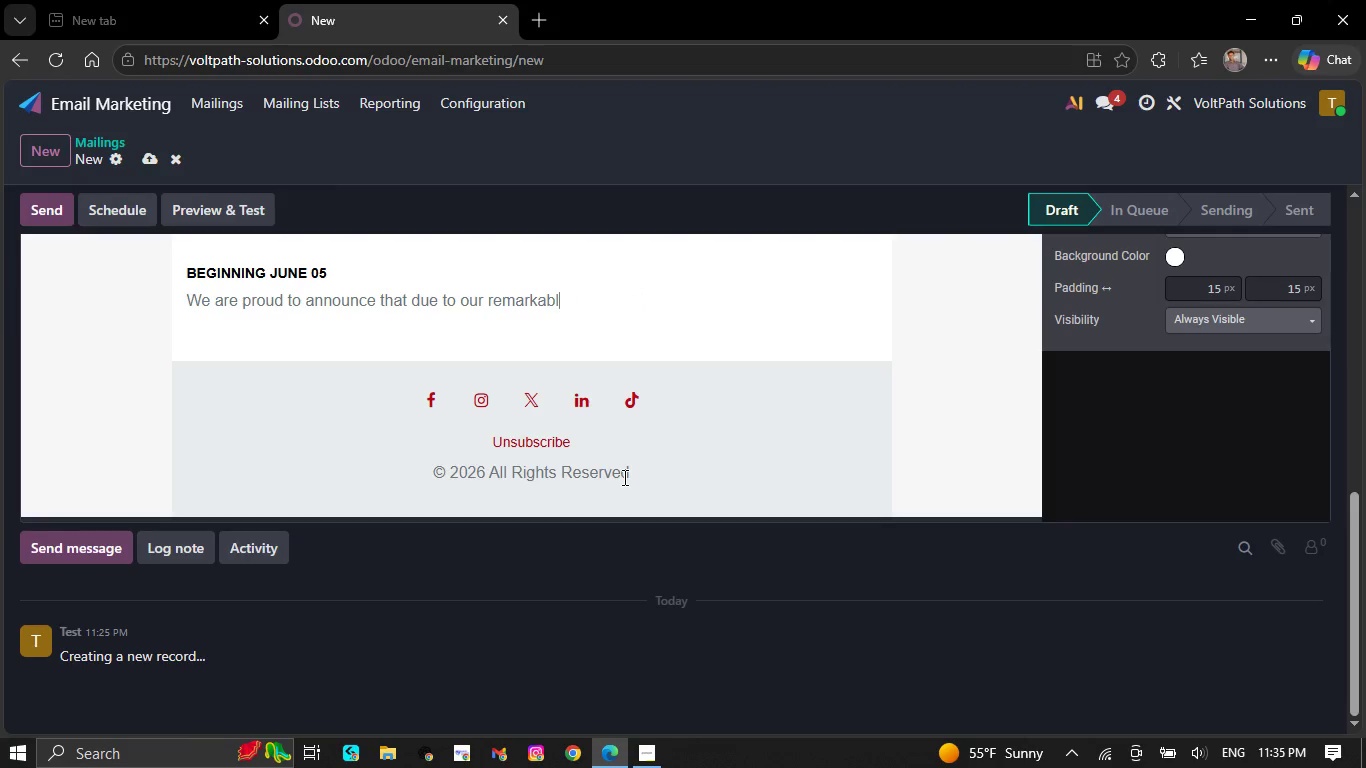 
key(Backspace)
 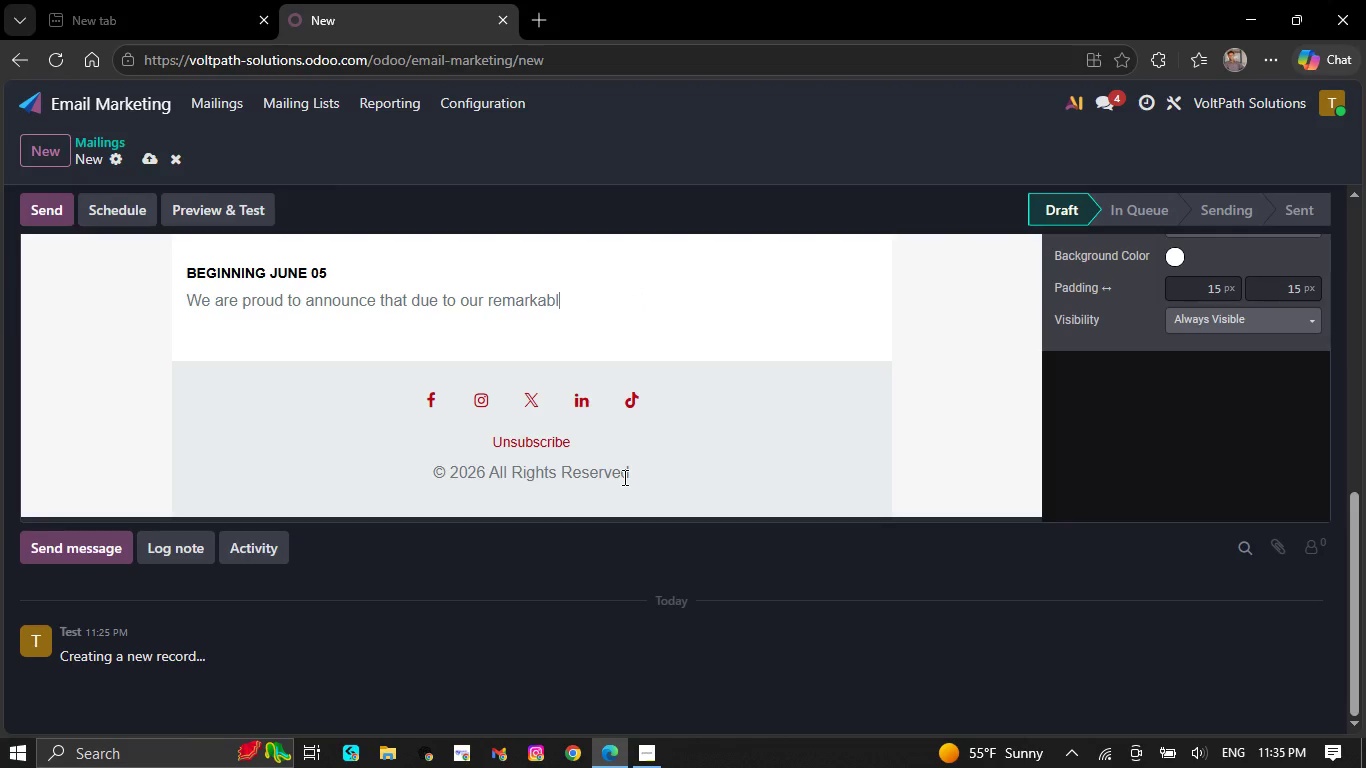 
key(Backspace)
 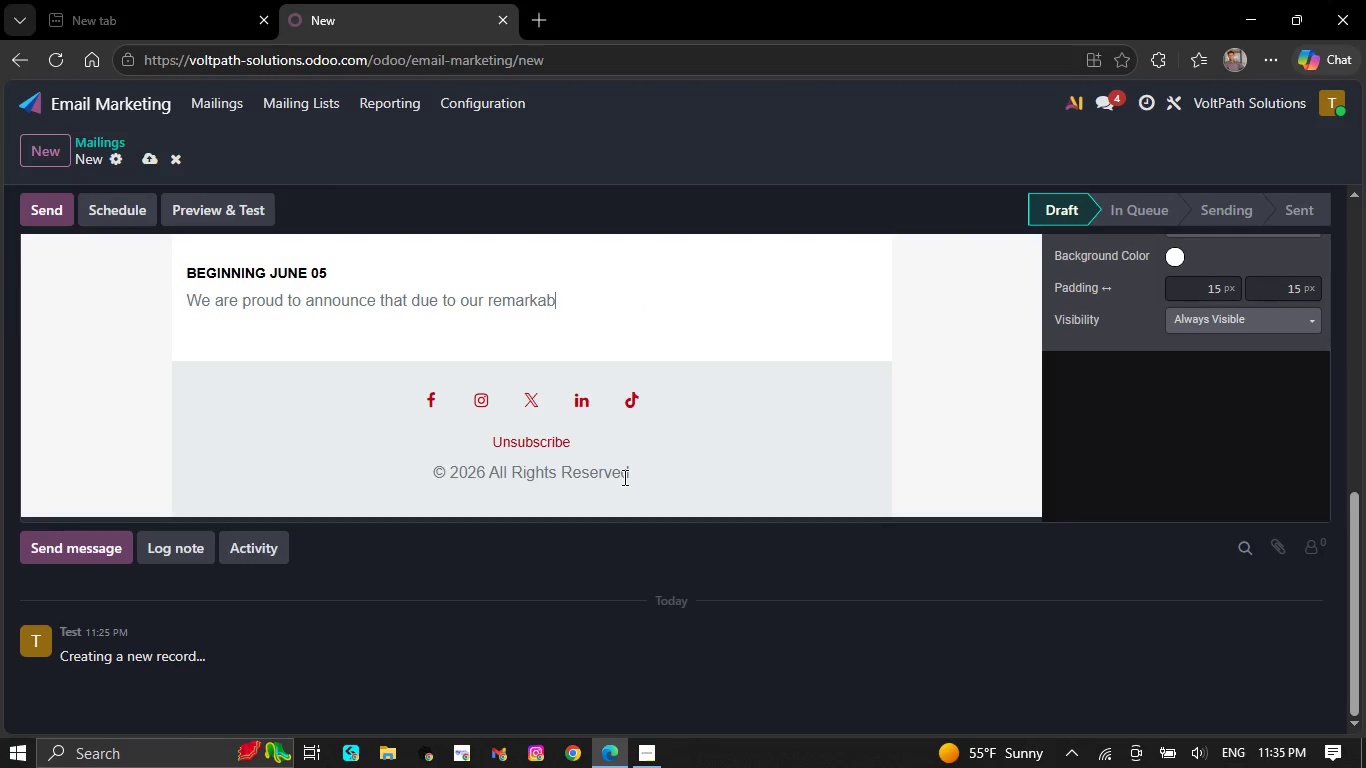 
key(Backspace)
 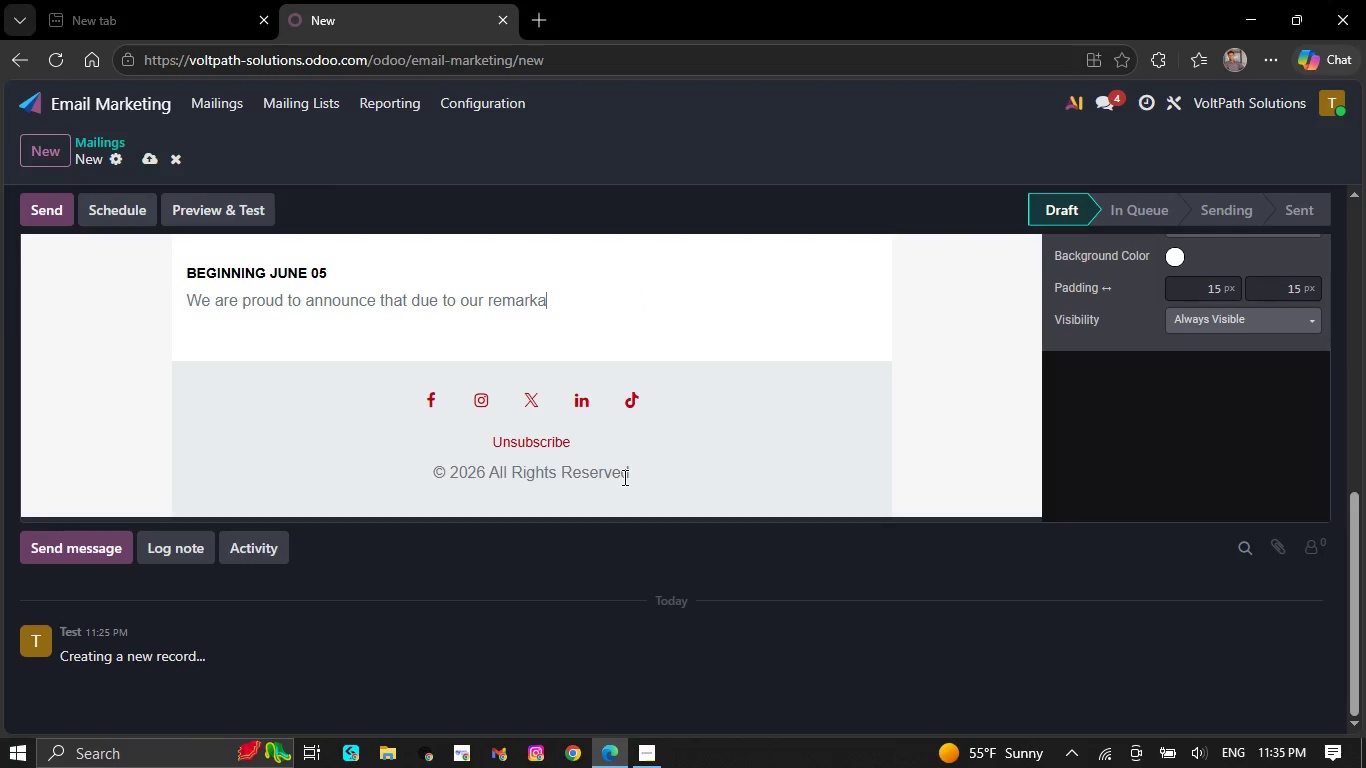 
key(Backspace)
 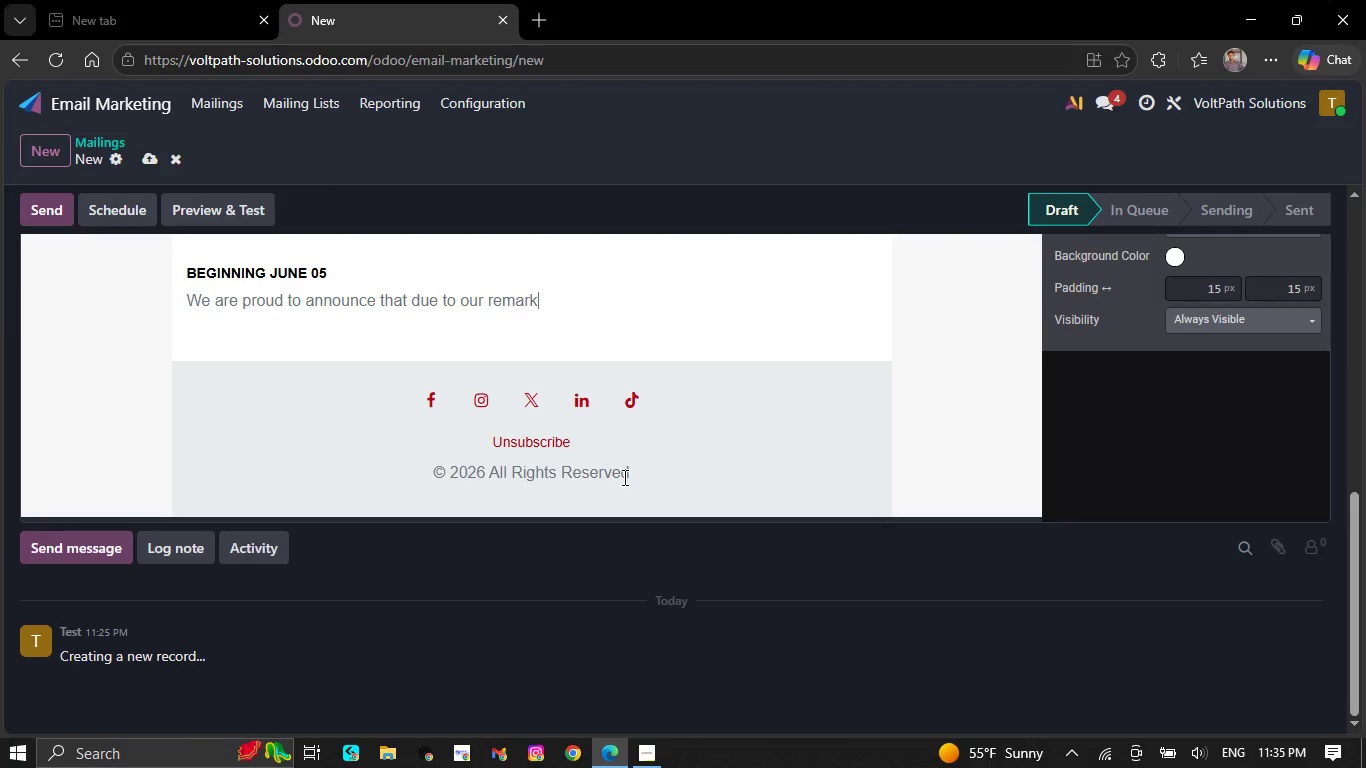 
key(Backspace)
 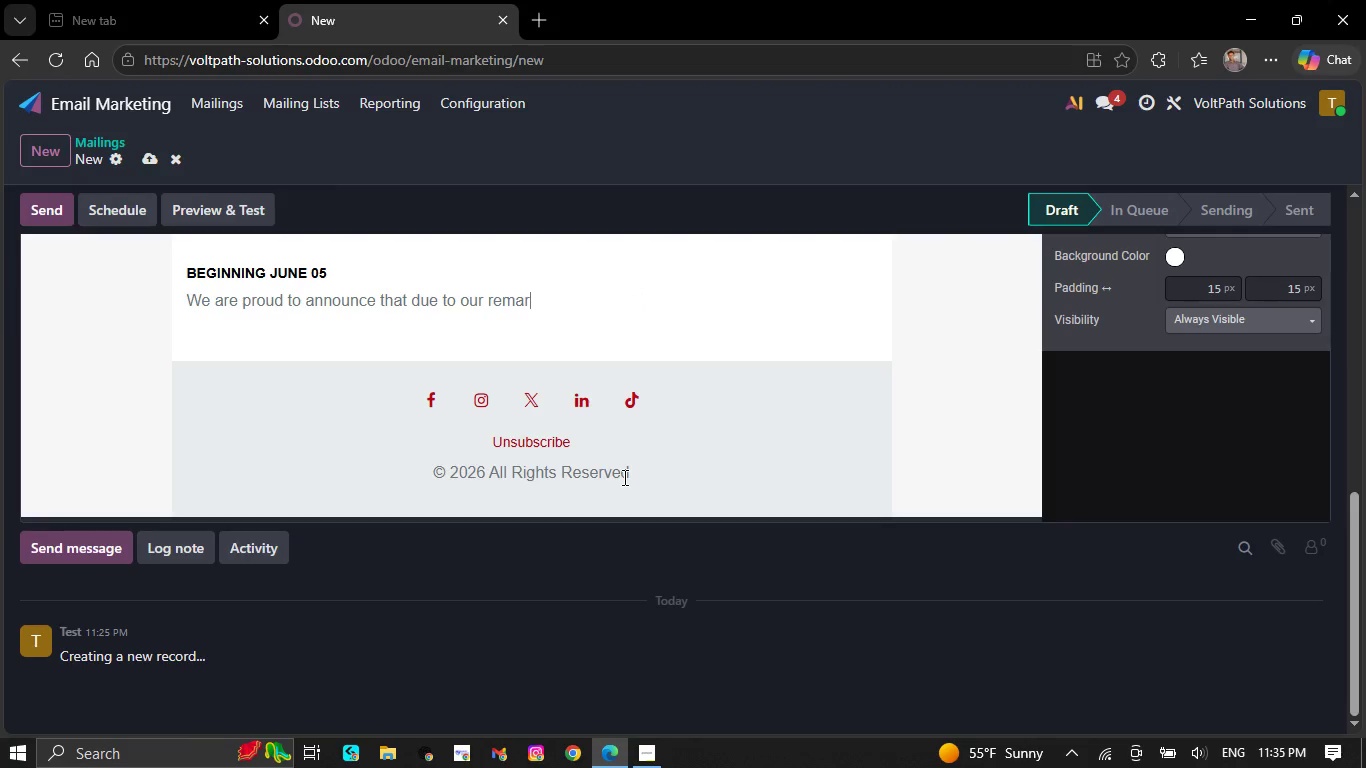 
key(Backspace)
 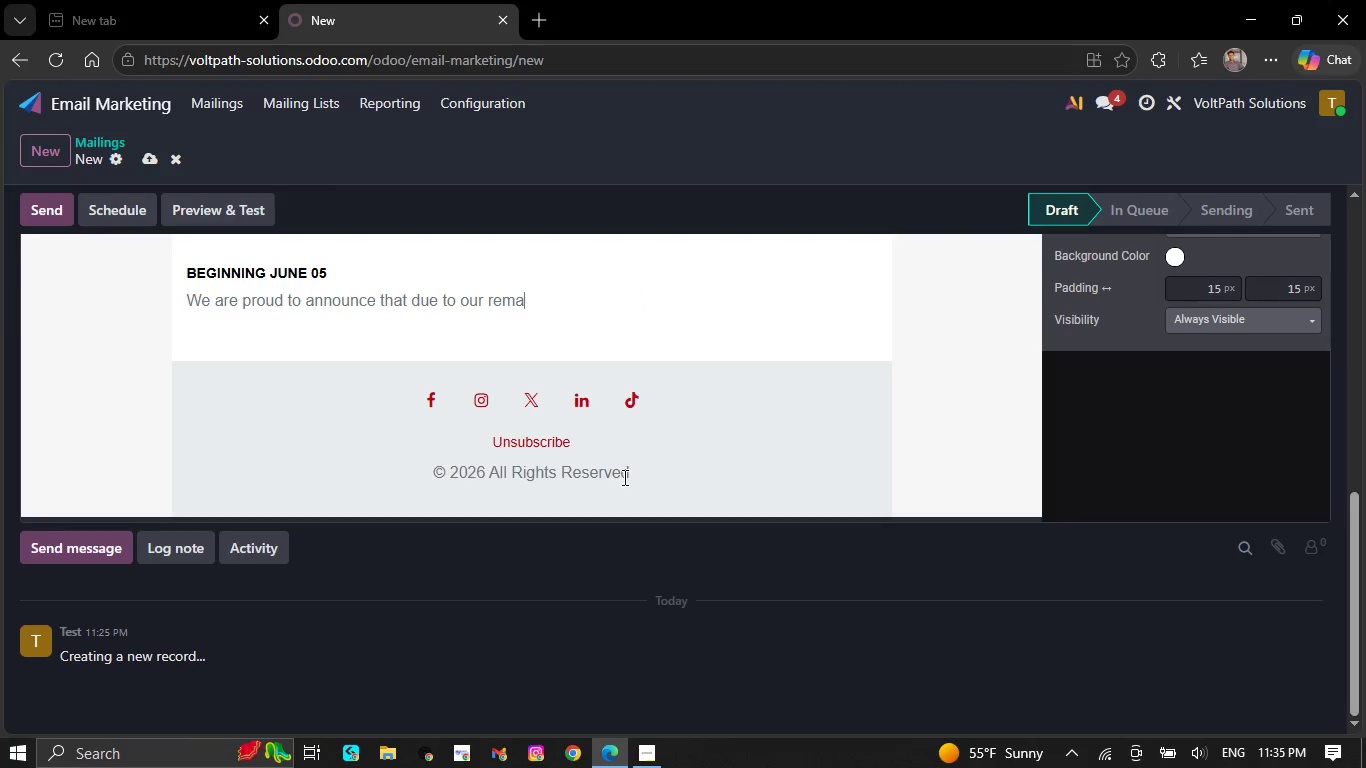 
key(Backspace)
 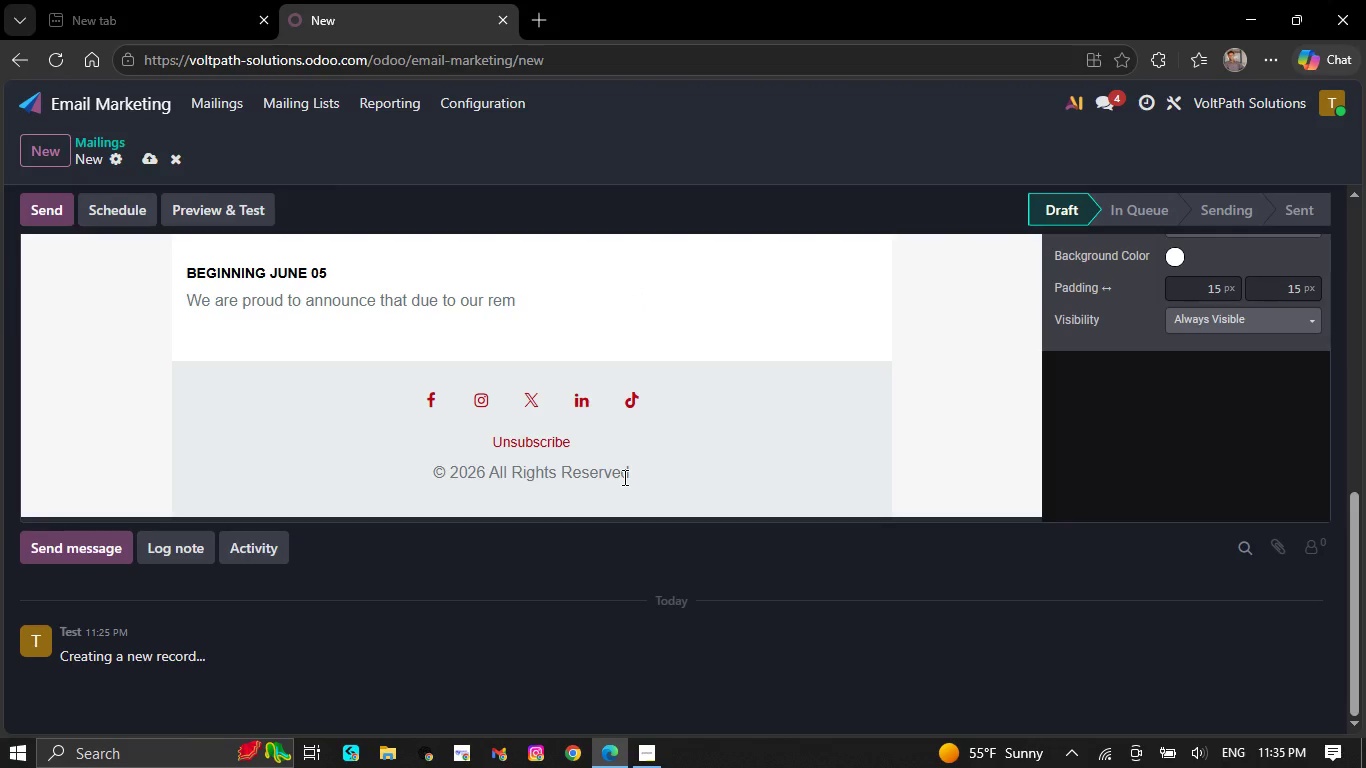 
key(Backspace)
 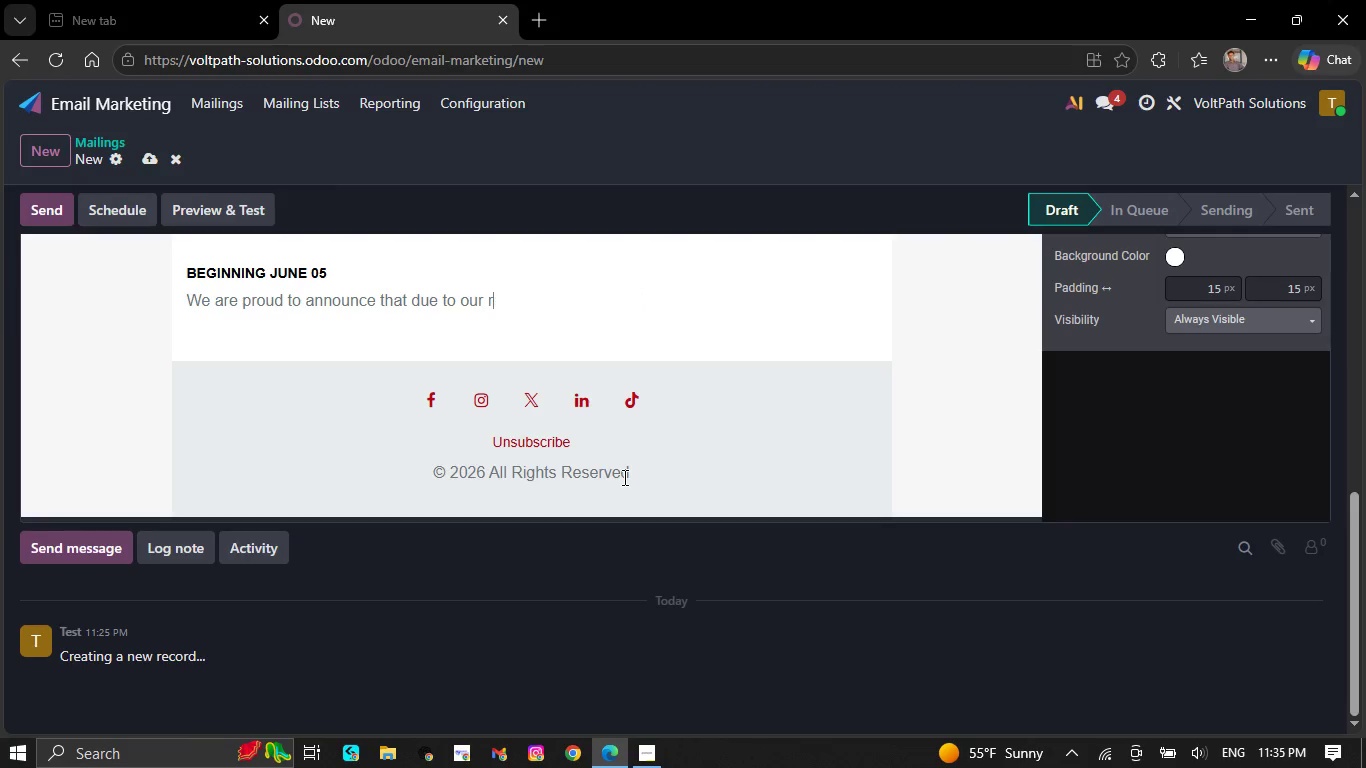 
key(Backspace)
 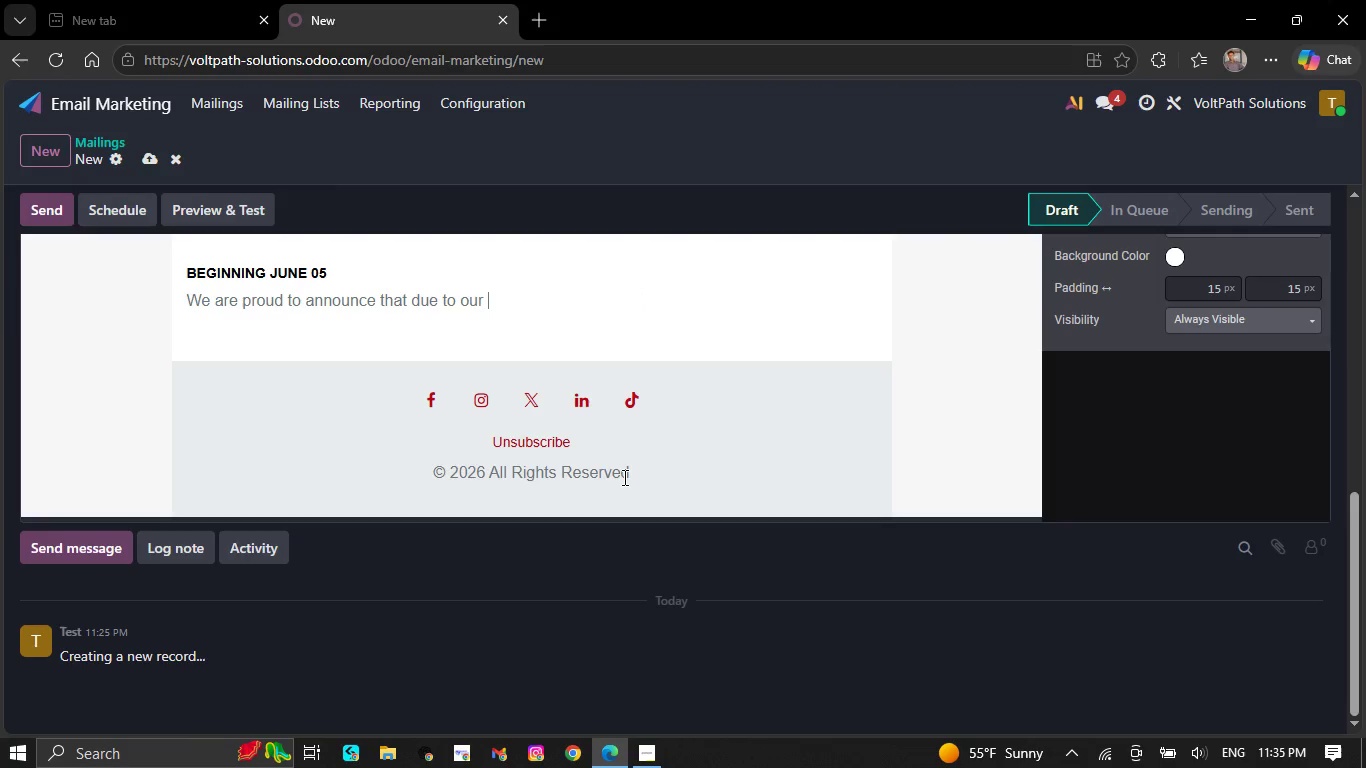 
key(Backspace)
 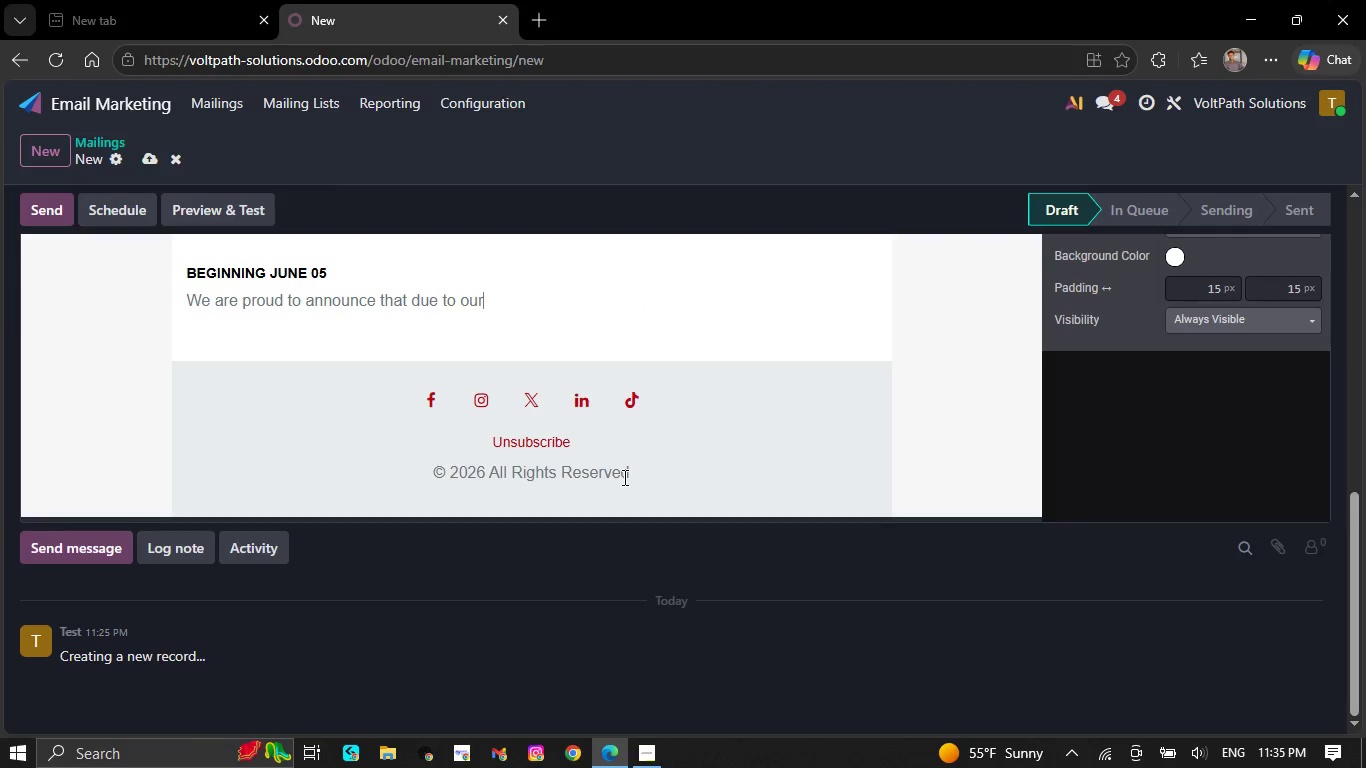 
key(Backspace)
 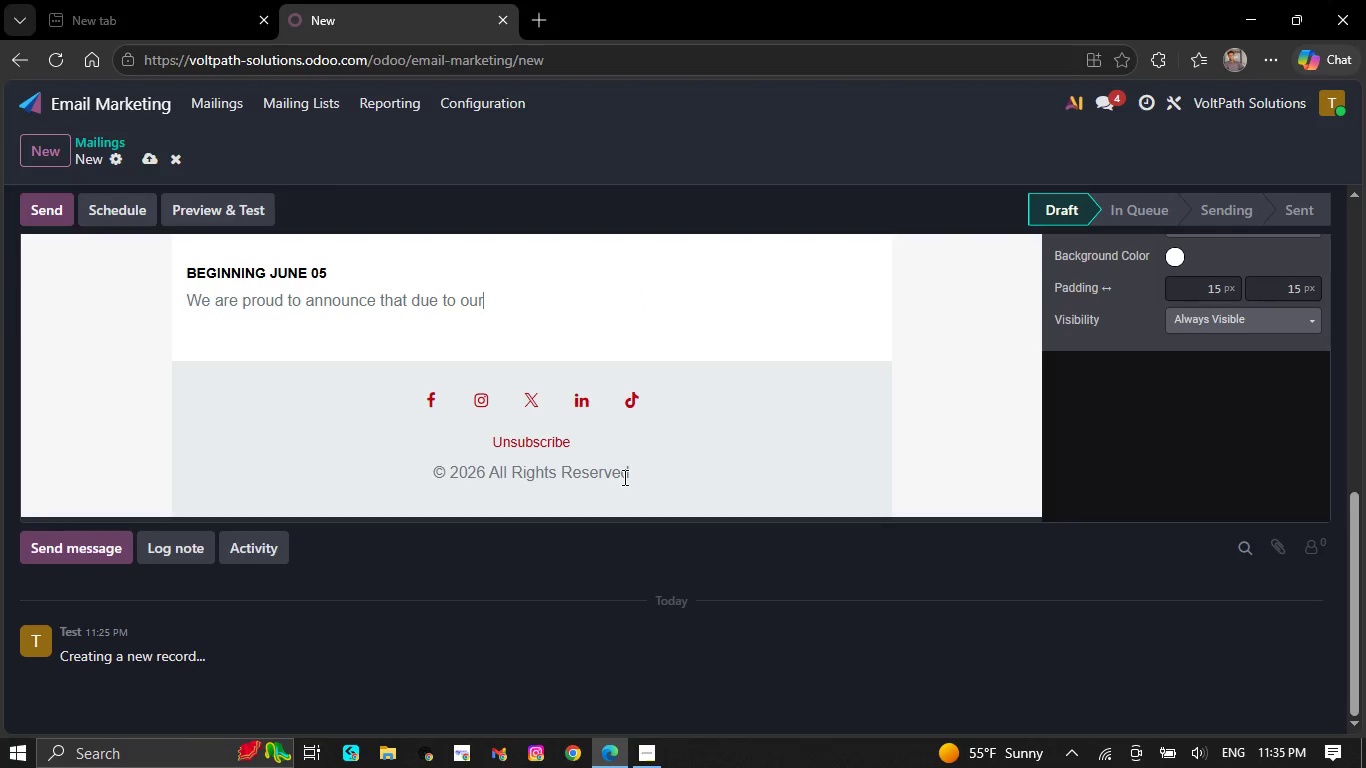 
key(Backspace)
 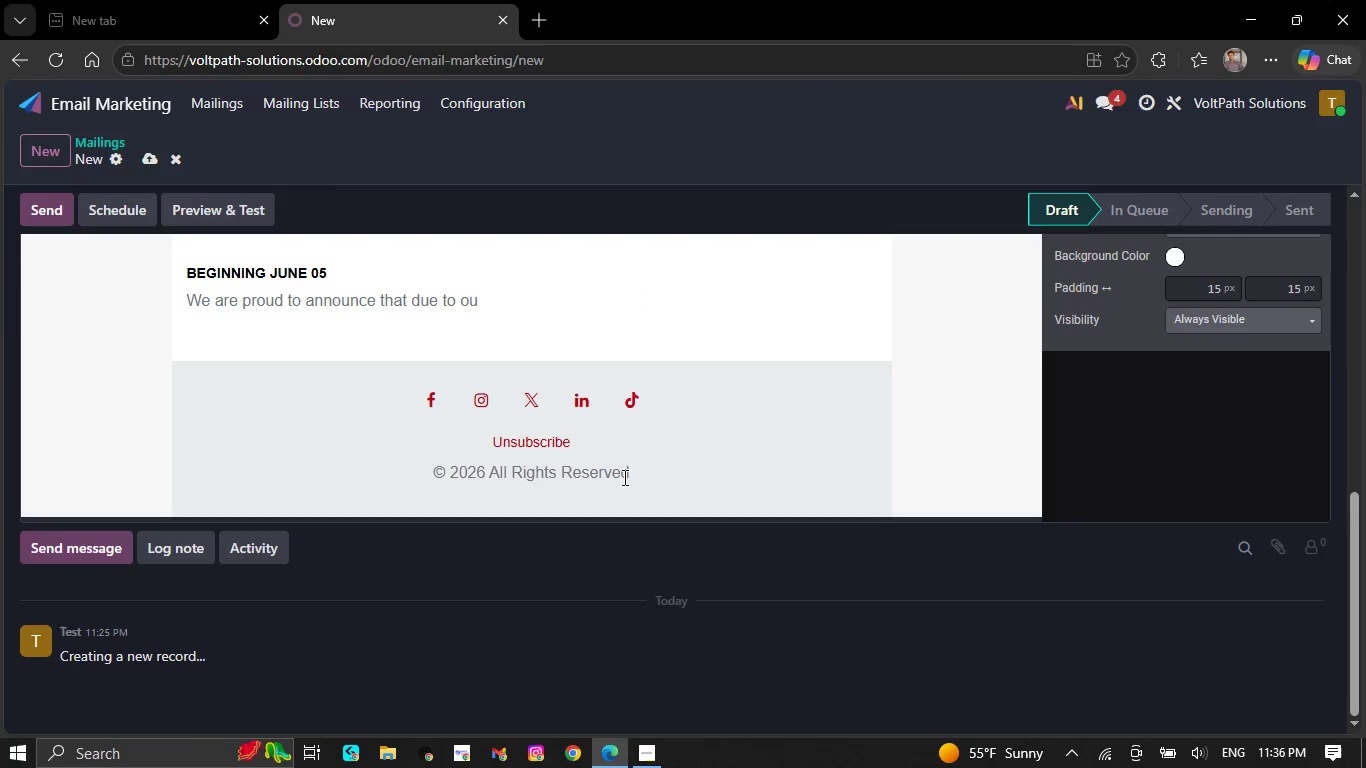 
key(Backspace)
 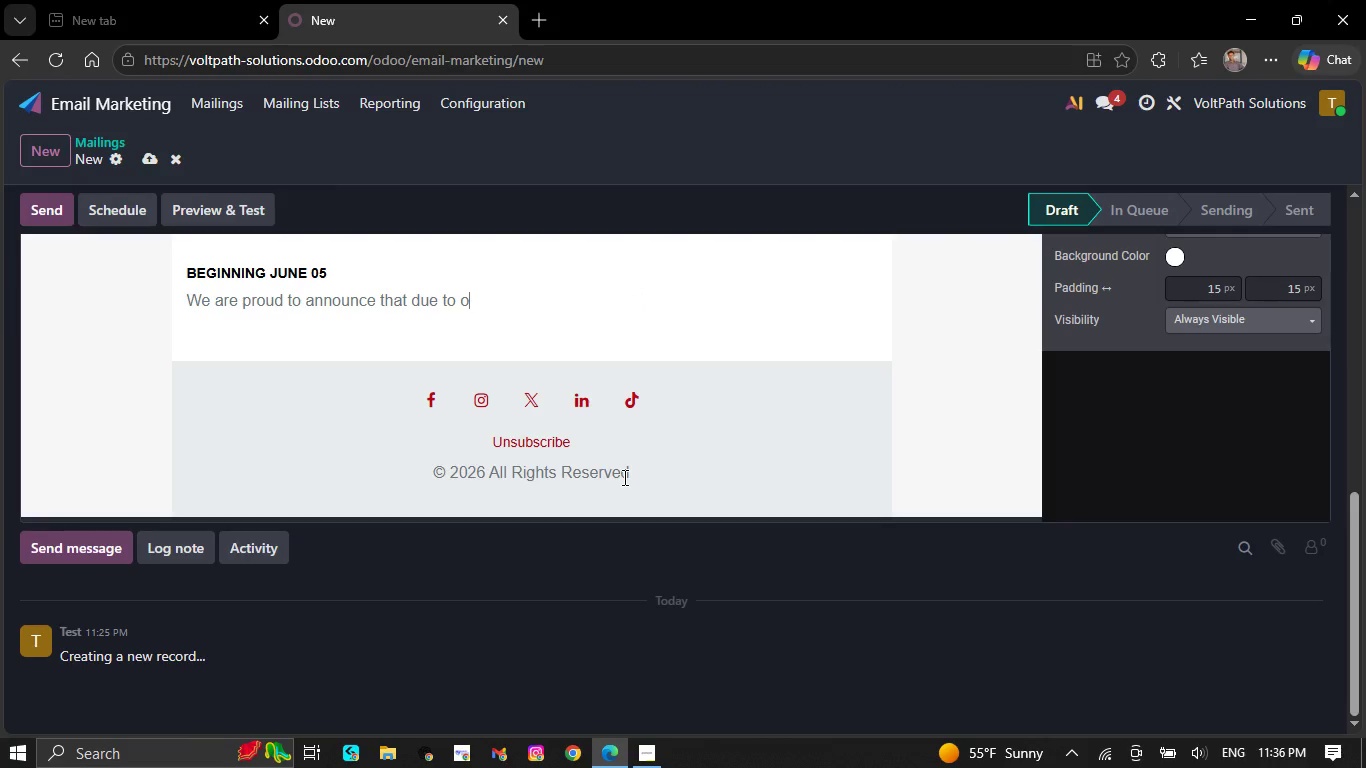 
key(Backspace)
 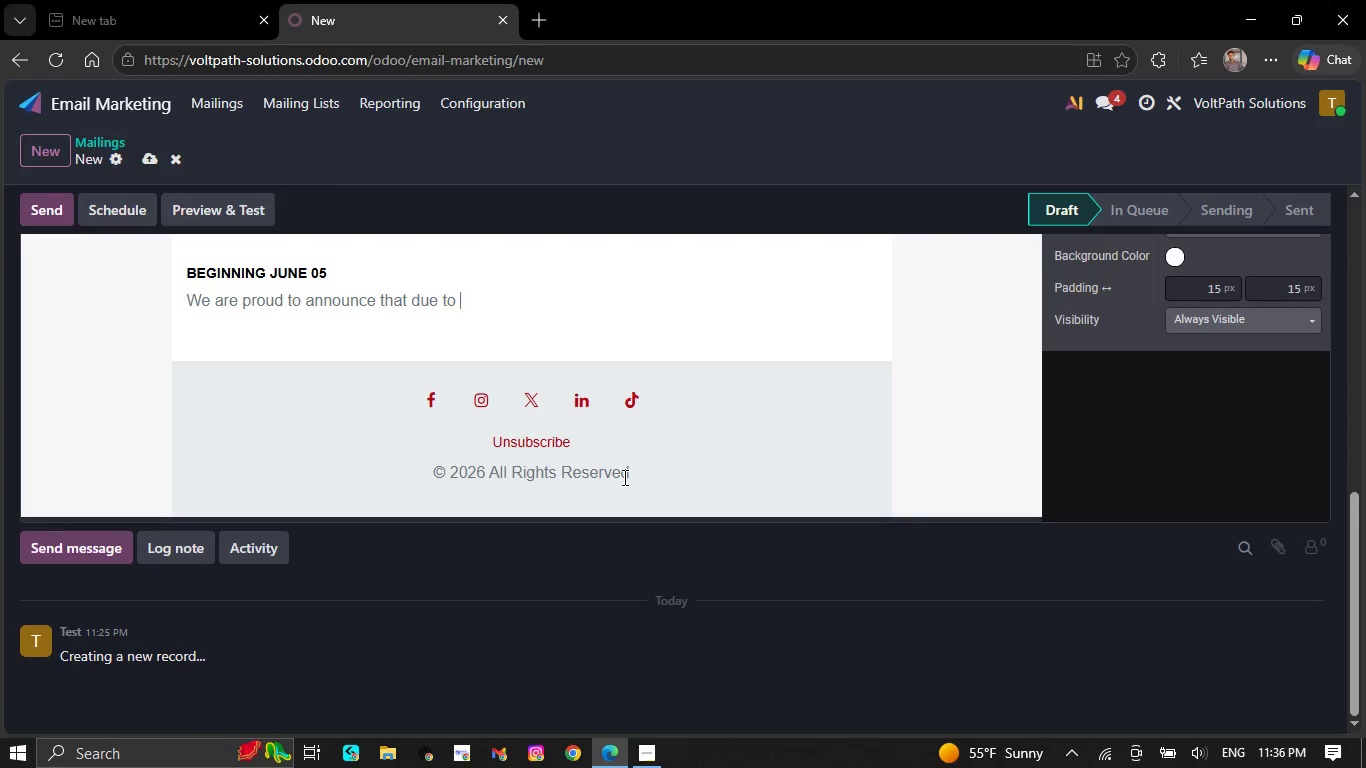 
key(Backspace)
 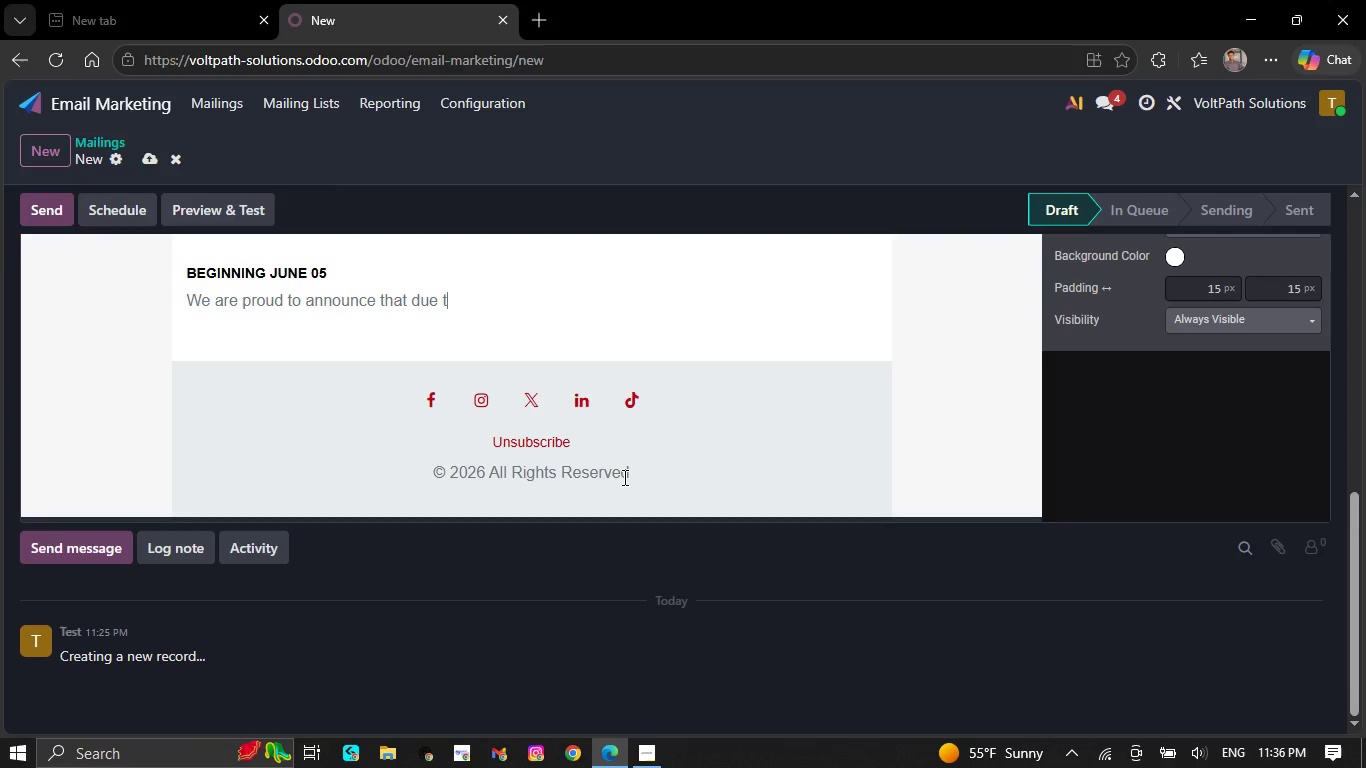 
key(Backspace)
 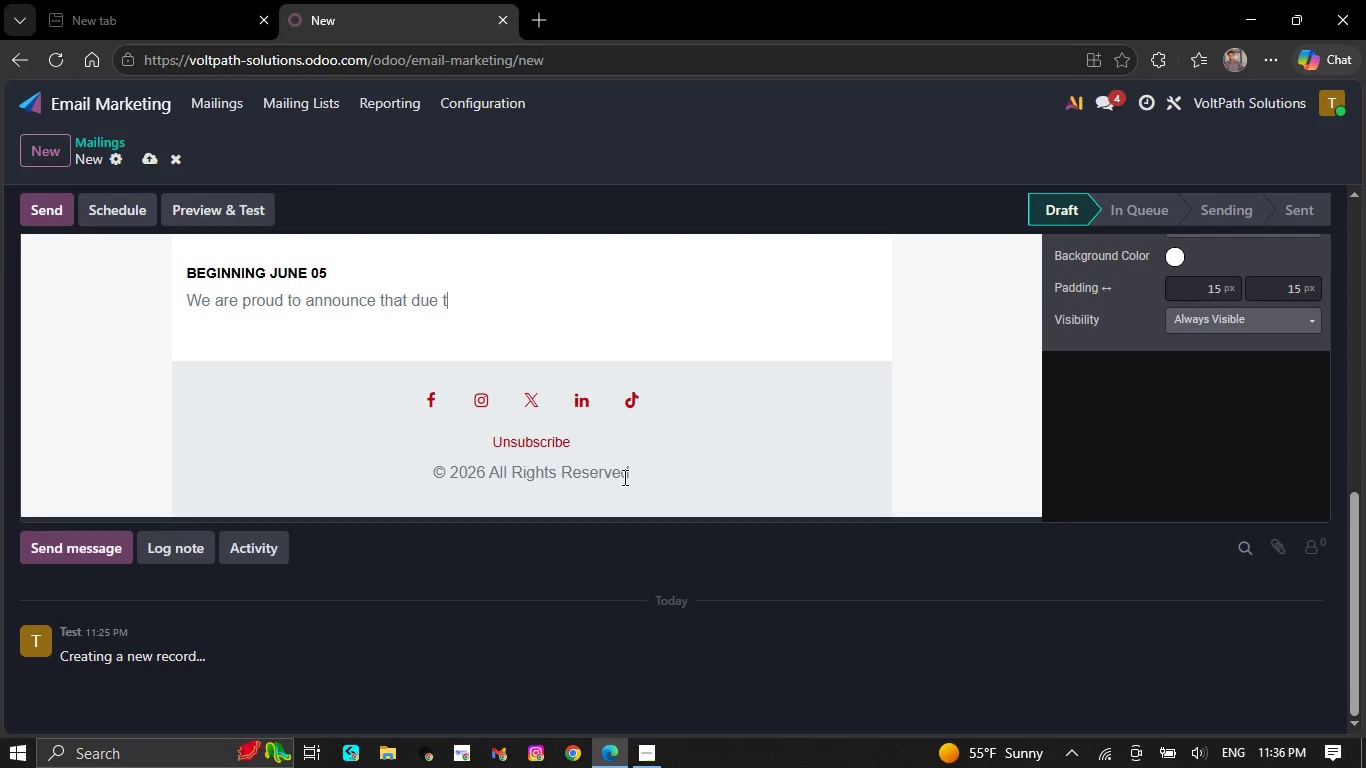 
key(Backspace)
 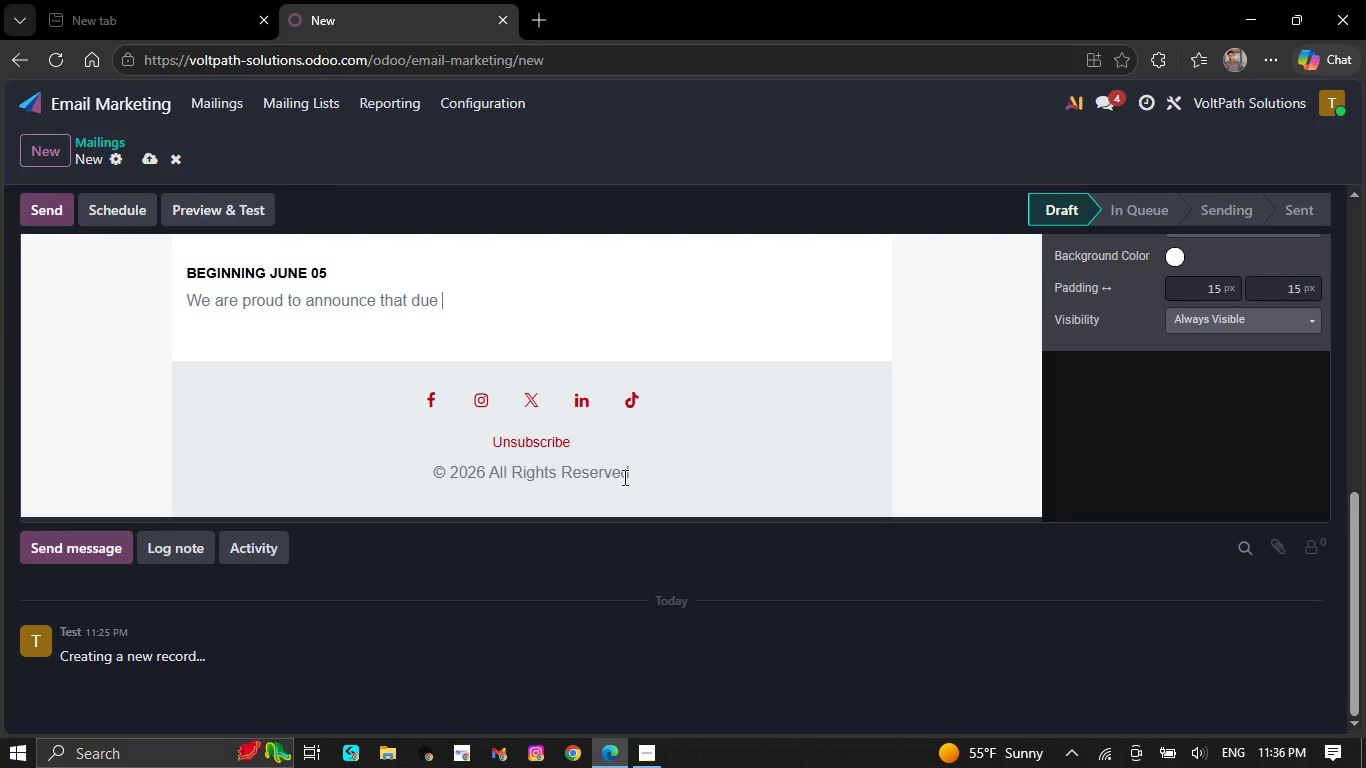 
key(Backspace)
 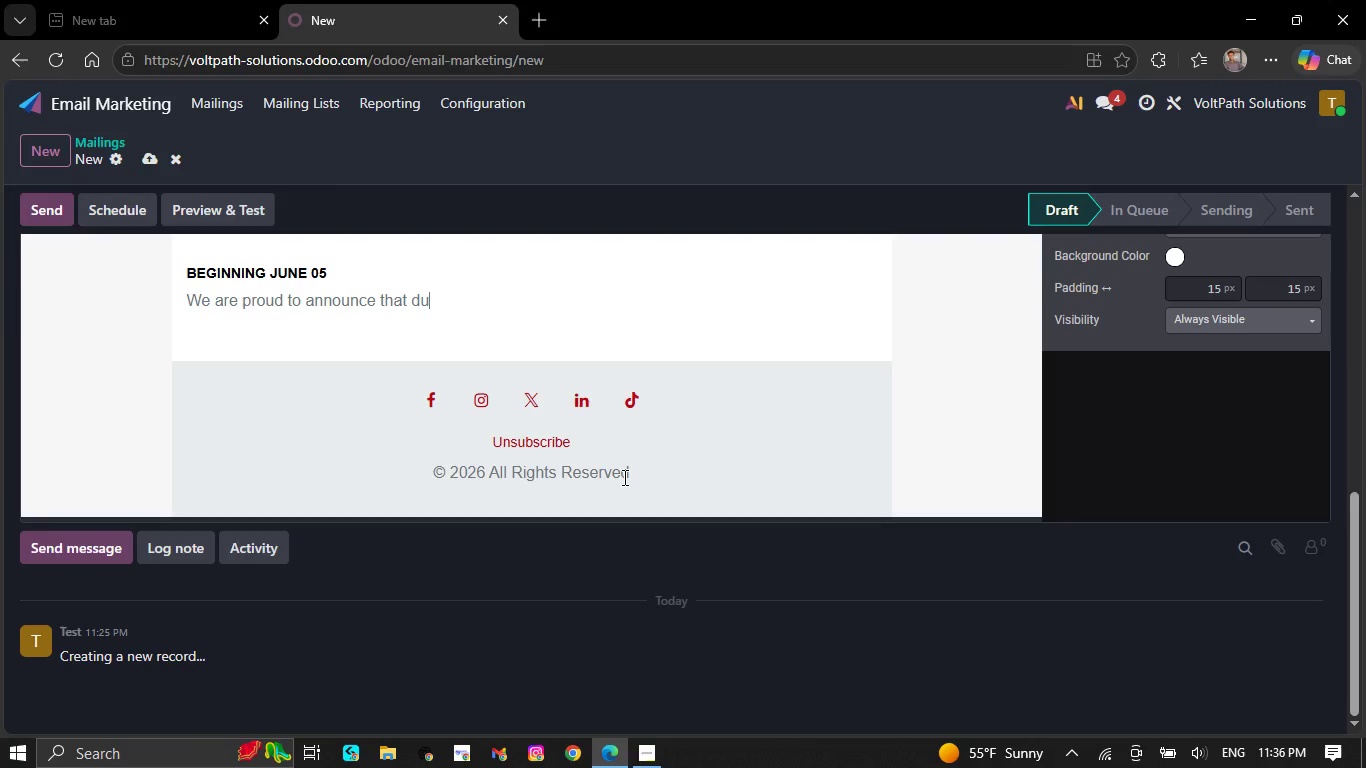 
key(Backspace)
 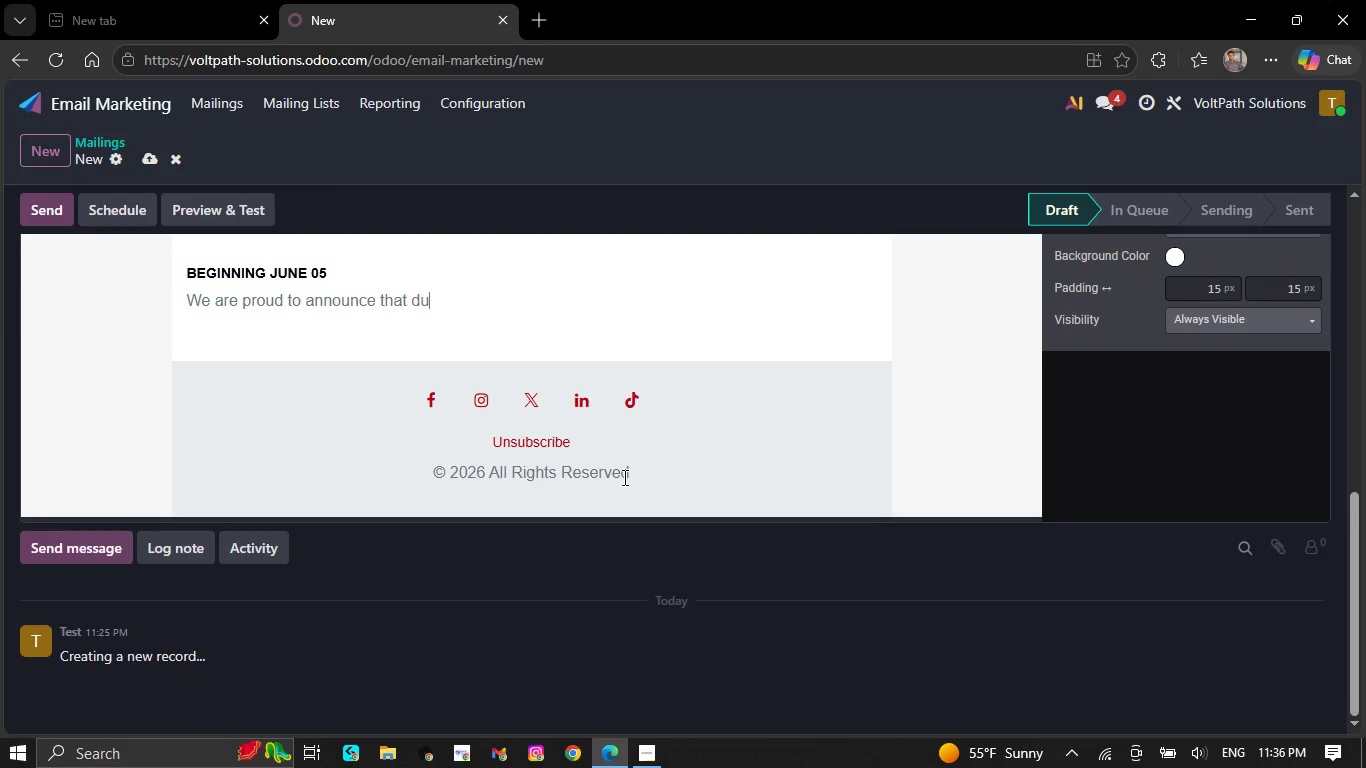 
key(Backspace)
 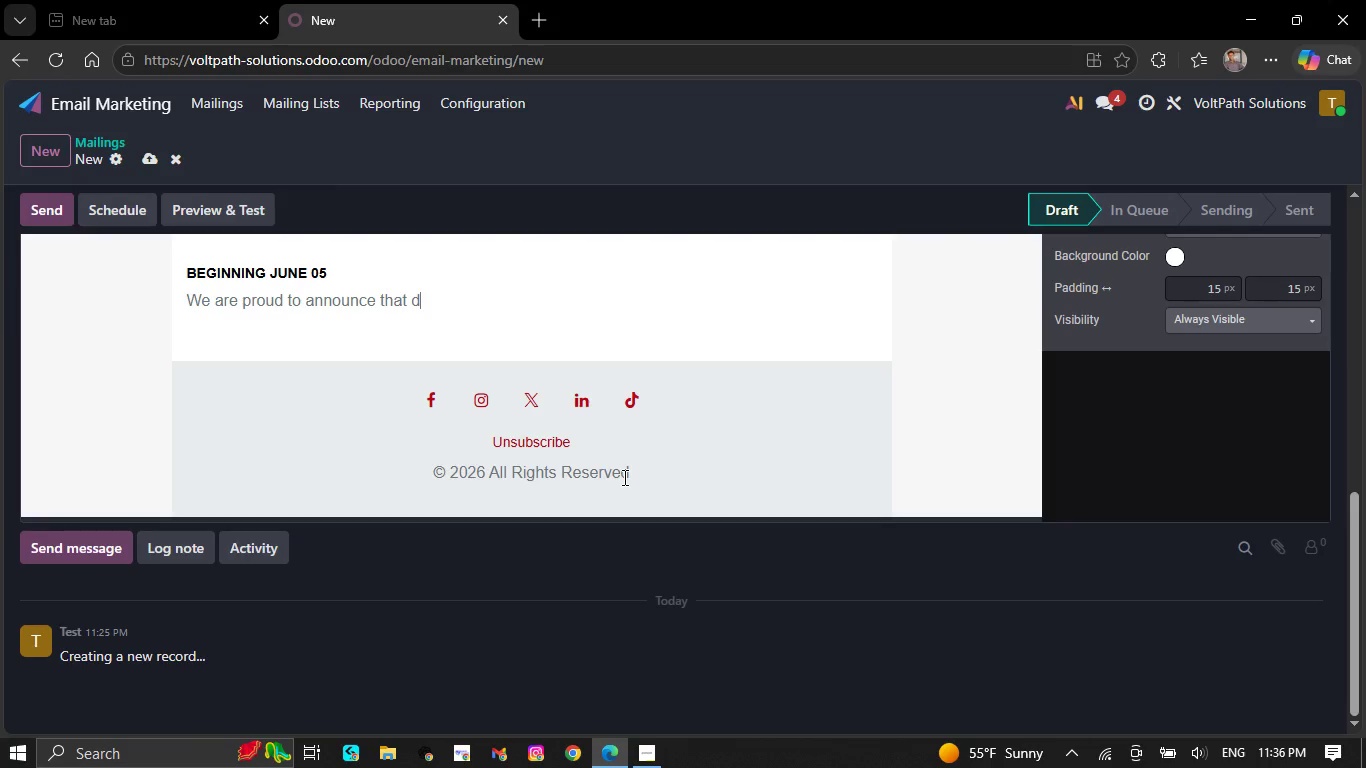 
key(Backspace)
 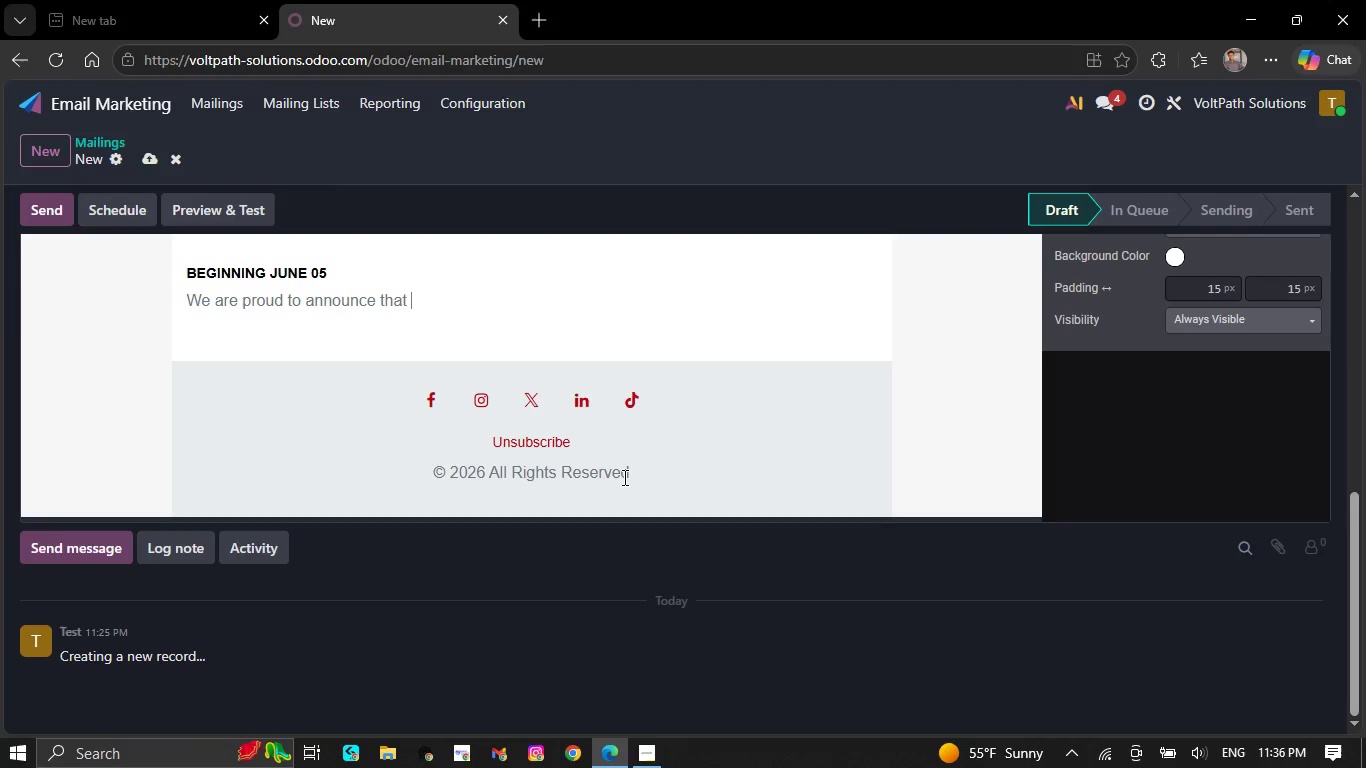 
key(Backspace)
 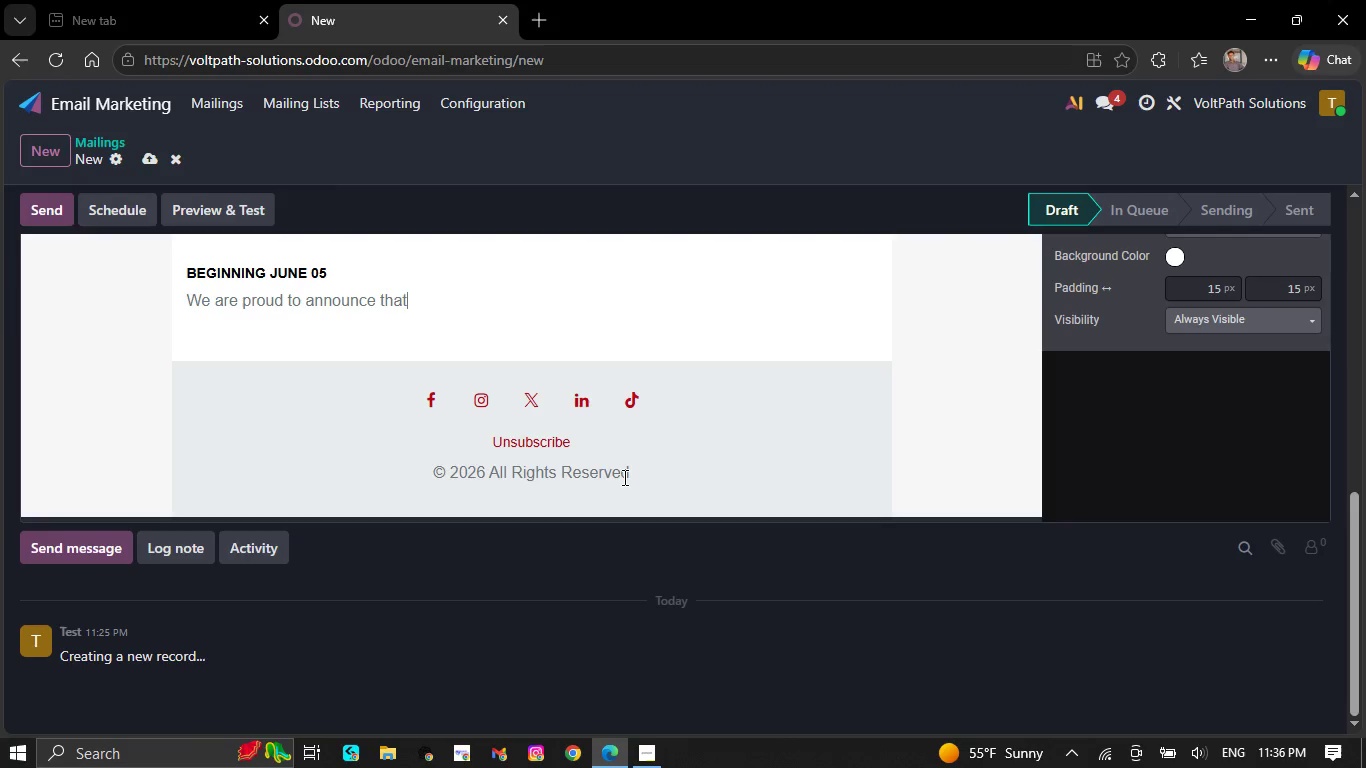 
key(Backspace)
 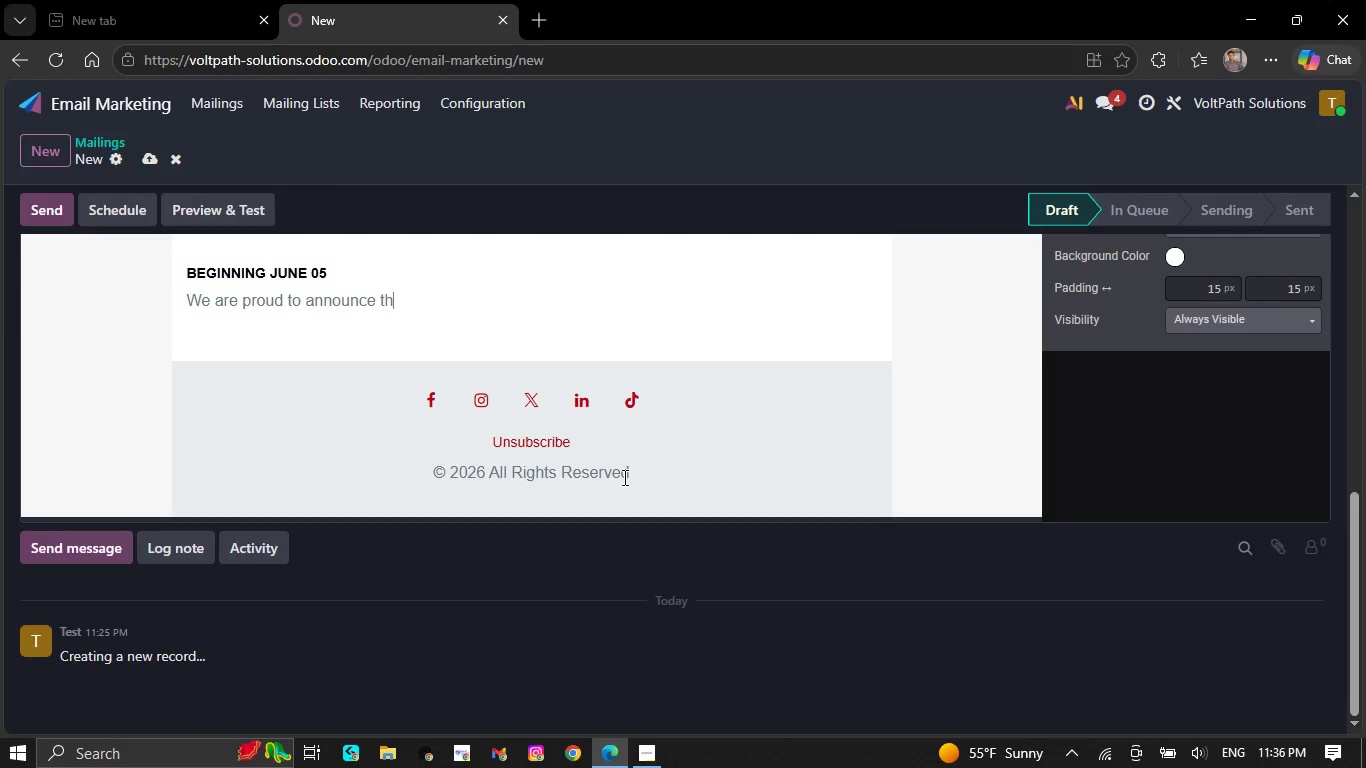 
key(Backspace)
 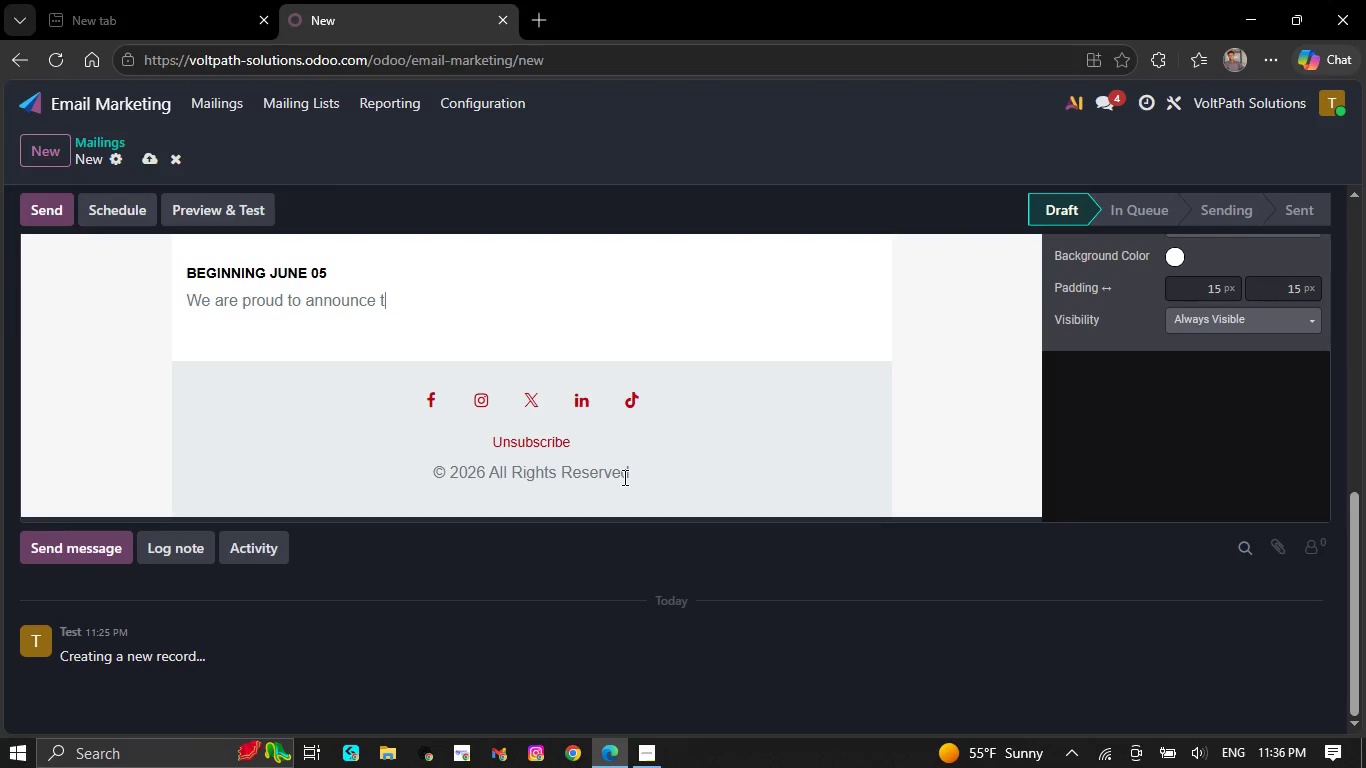 
key(Backspace)
 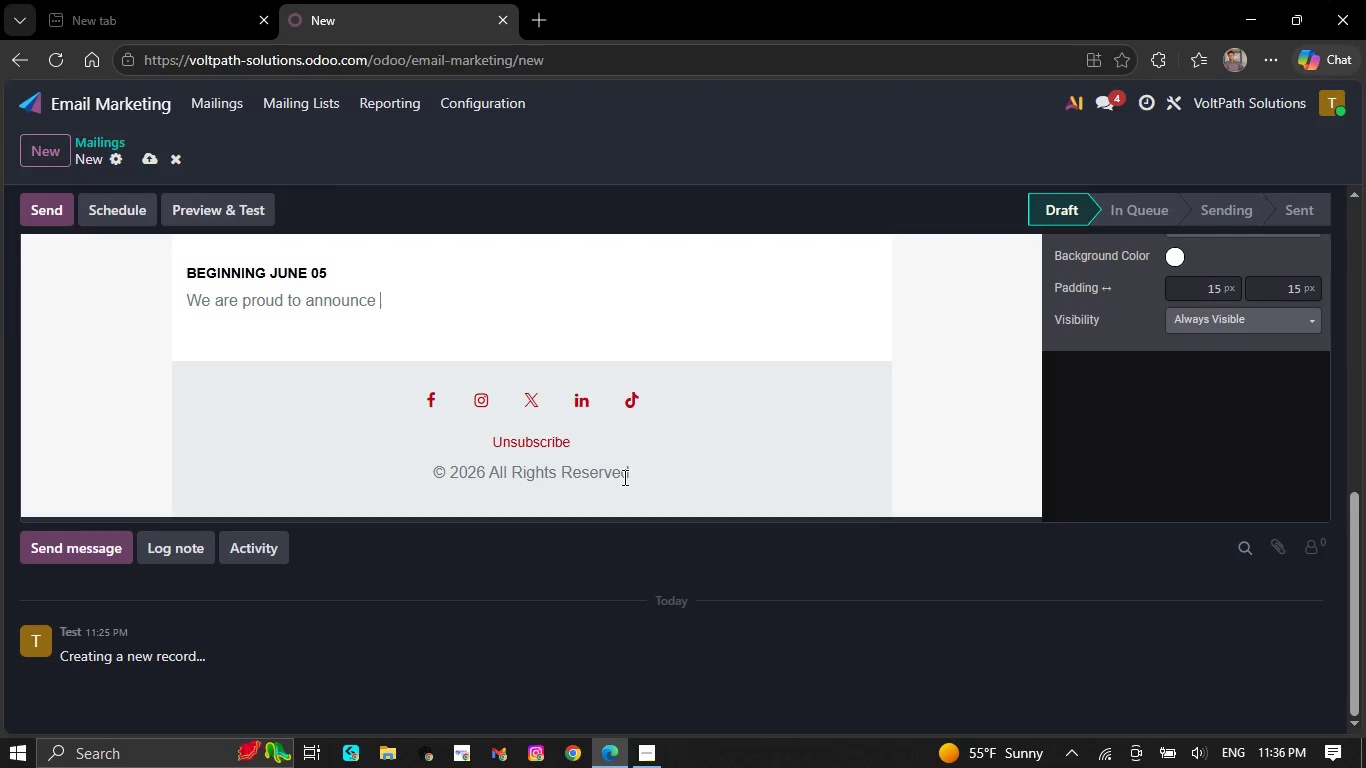 
key(Backspace)
 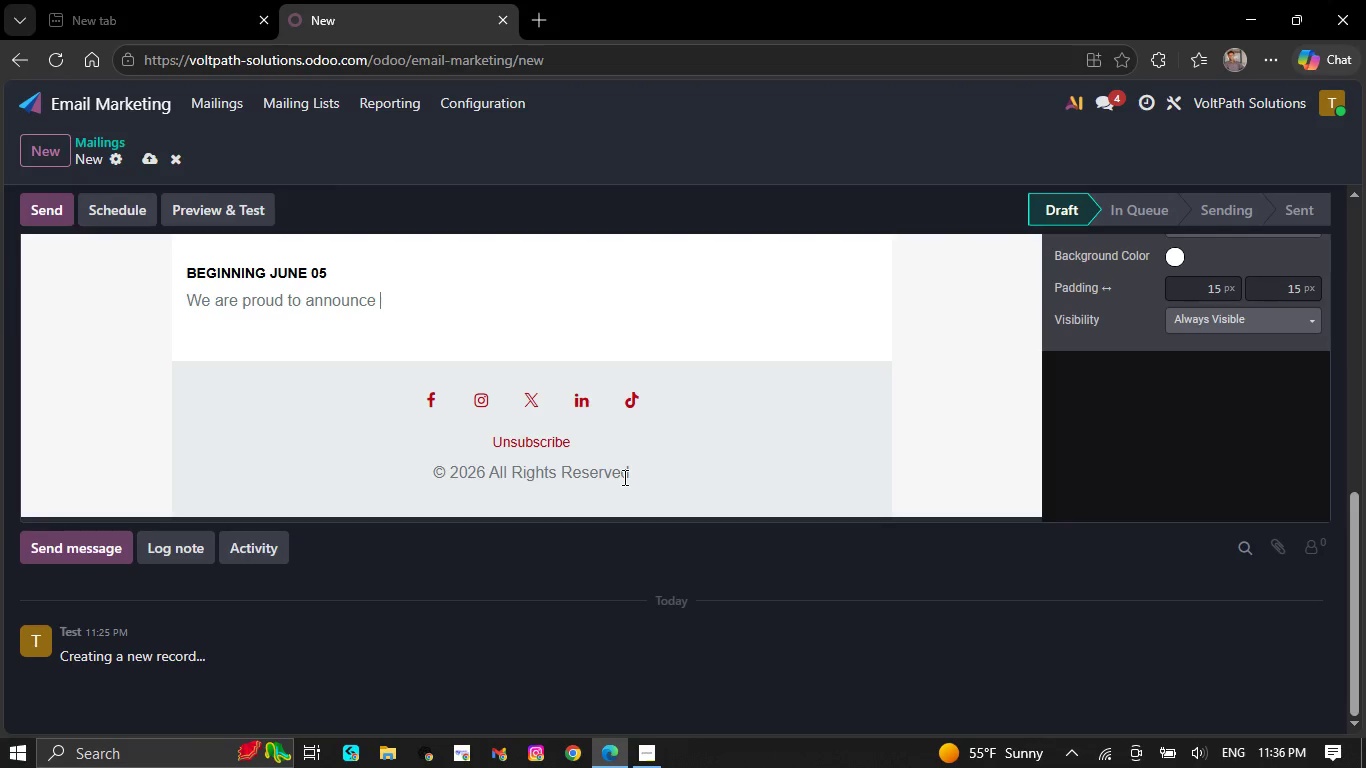 
key(Backspace)
 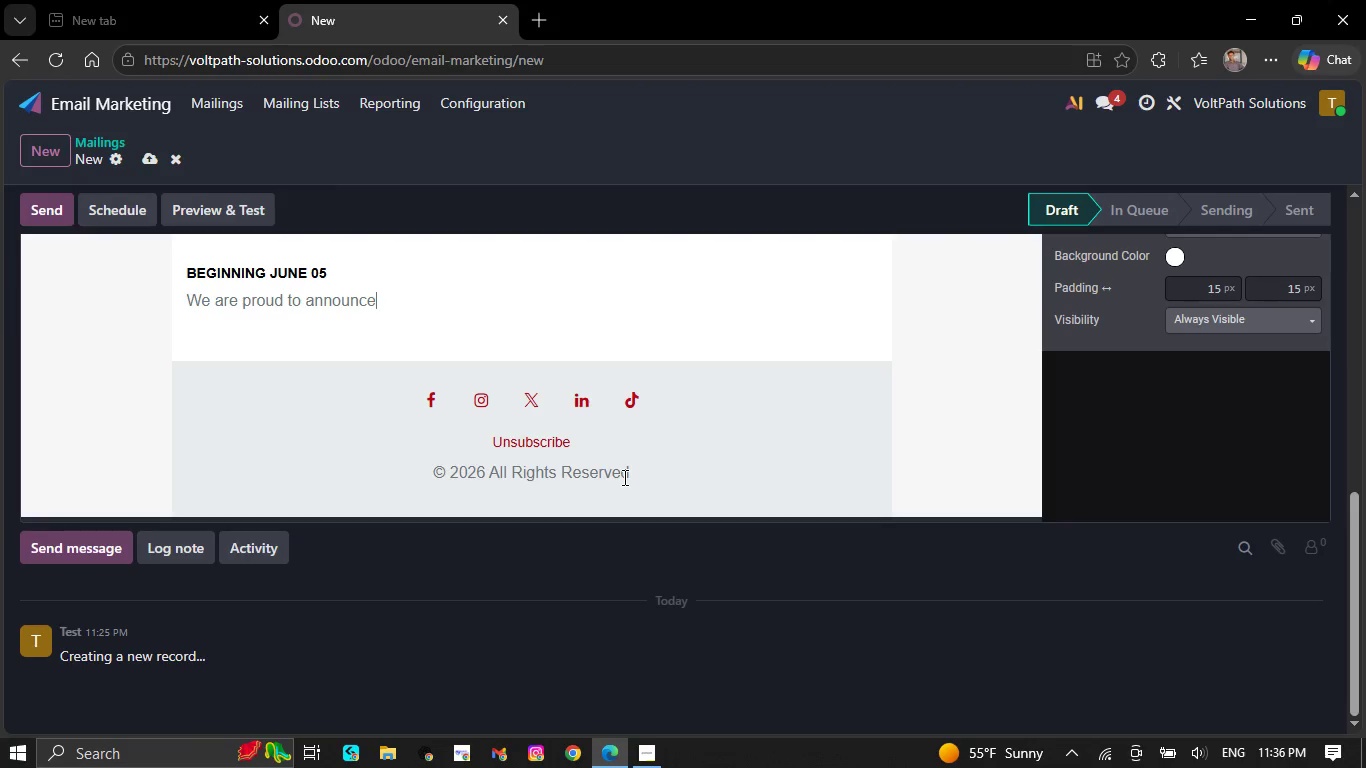 
key(Backspace)
 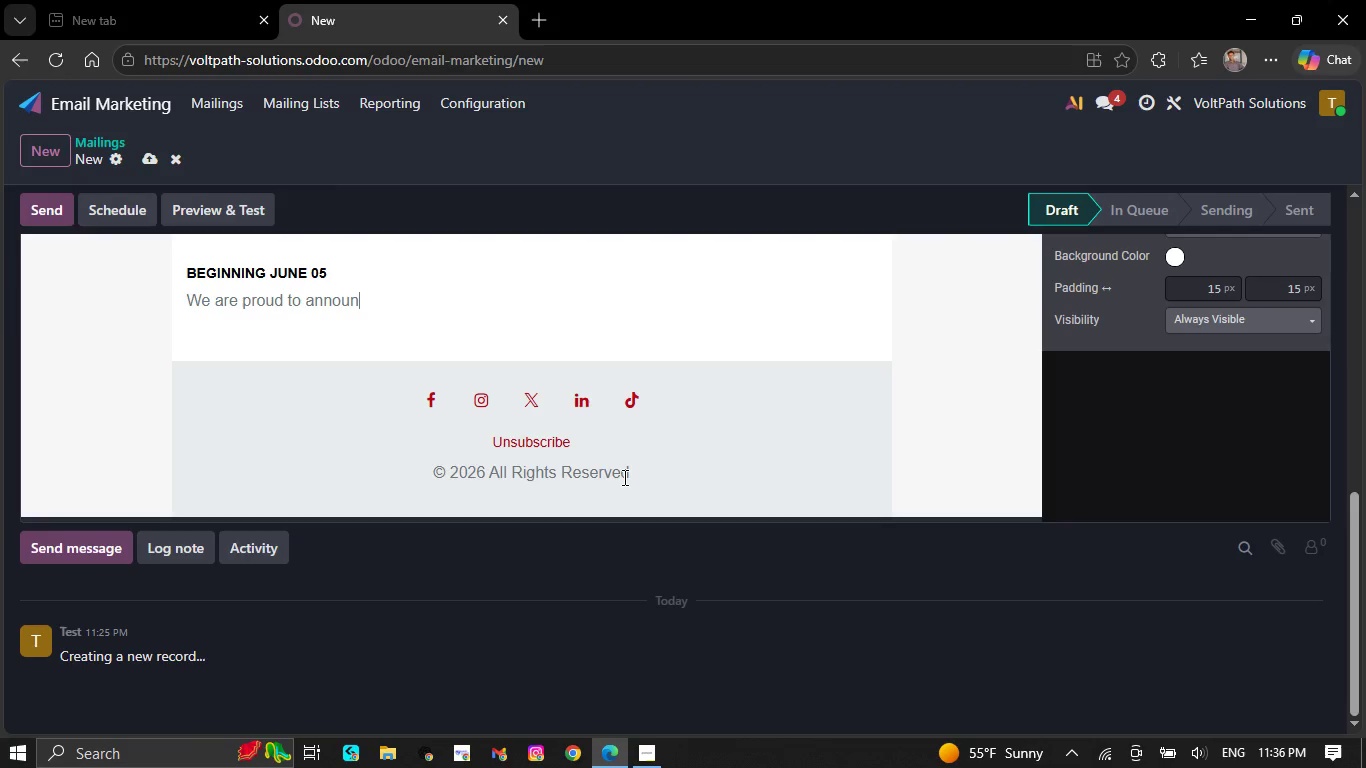 
key(Backspace)
 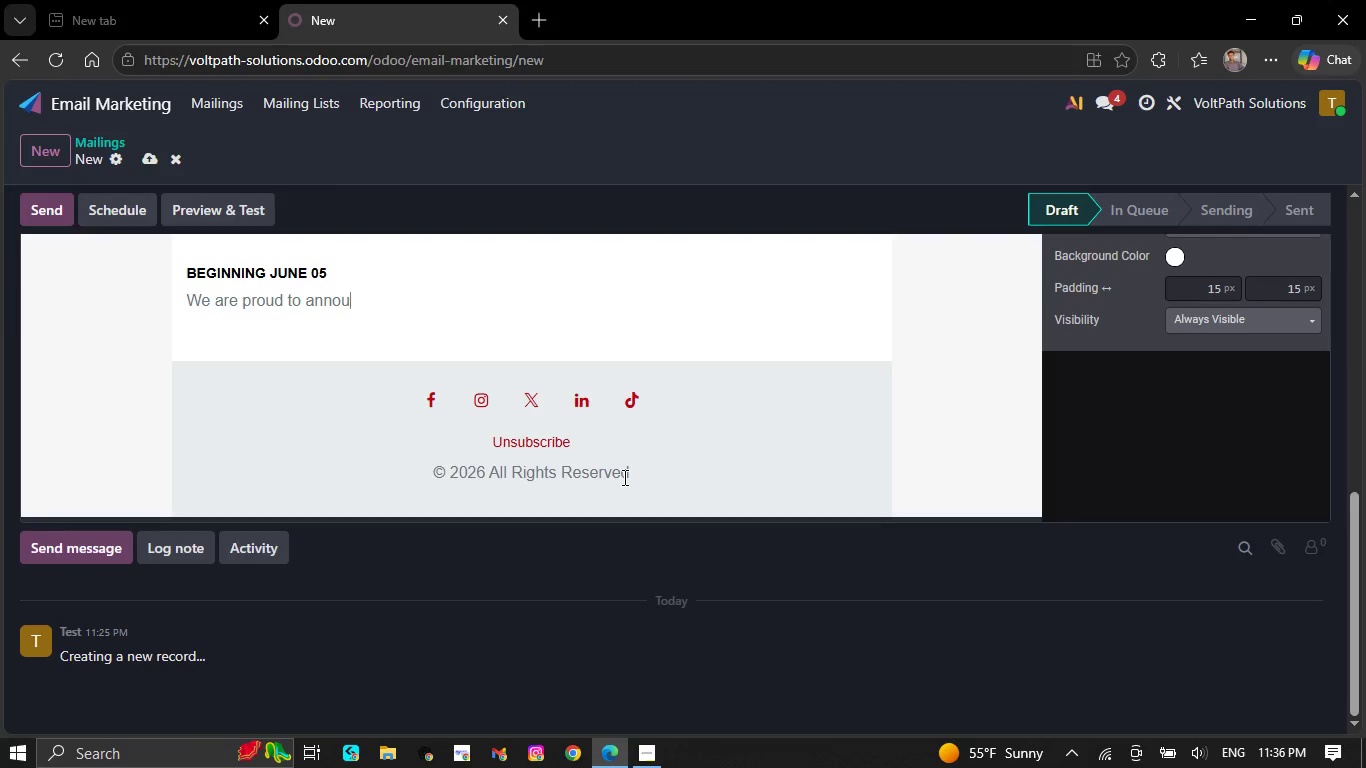 
key(Backspace)
 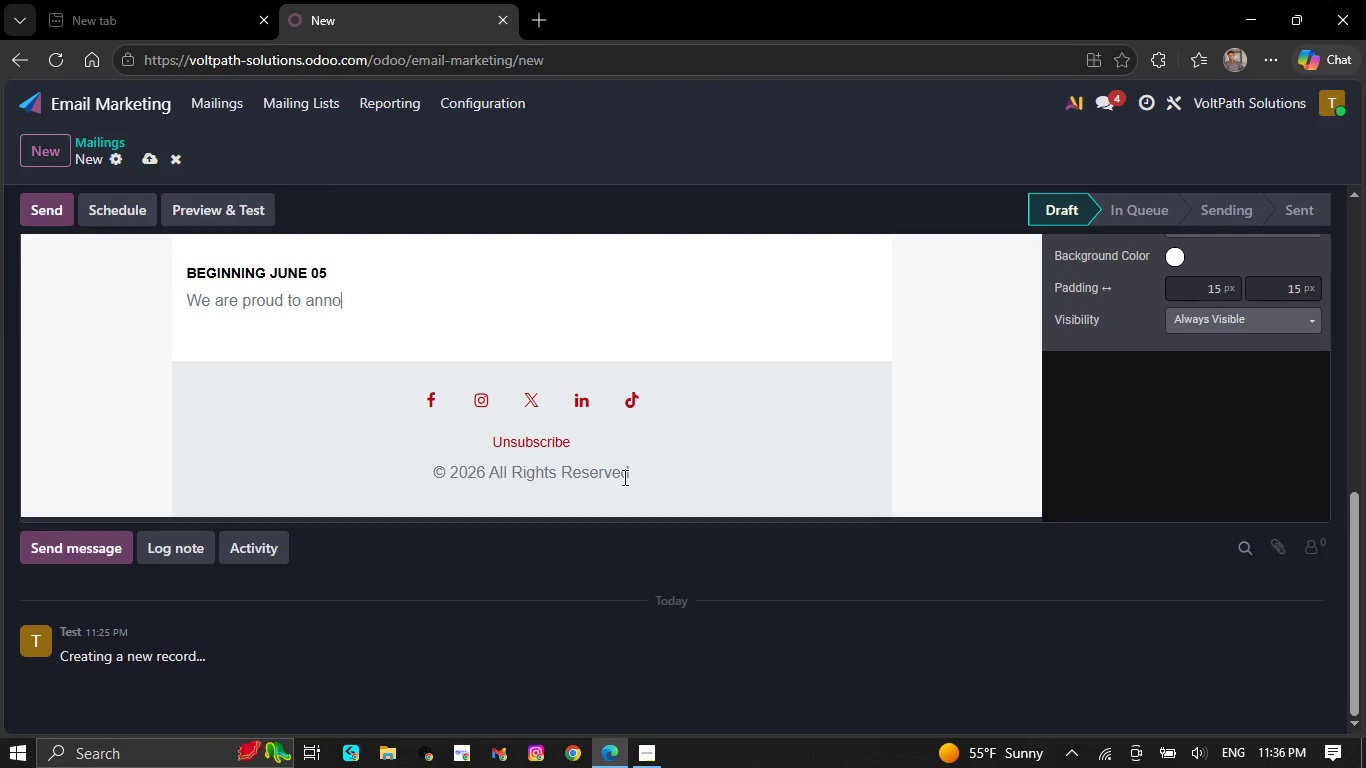 
key(Backspace)
 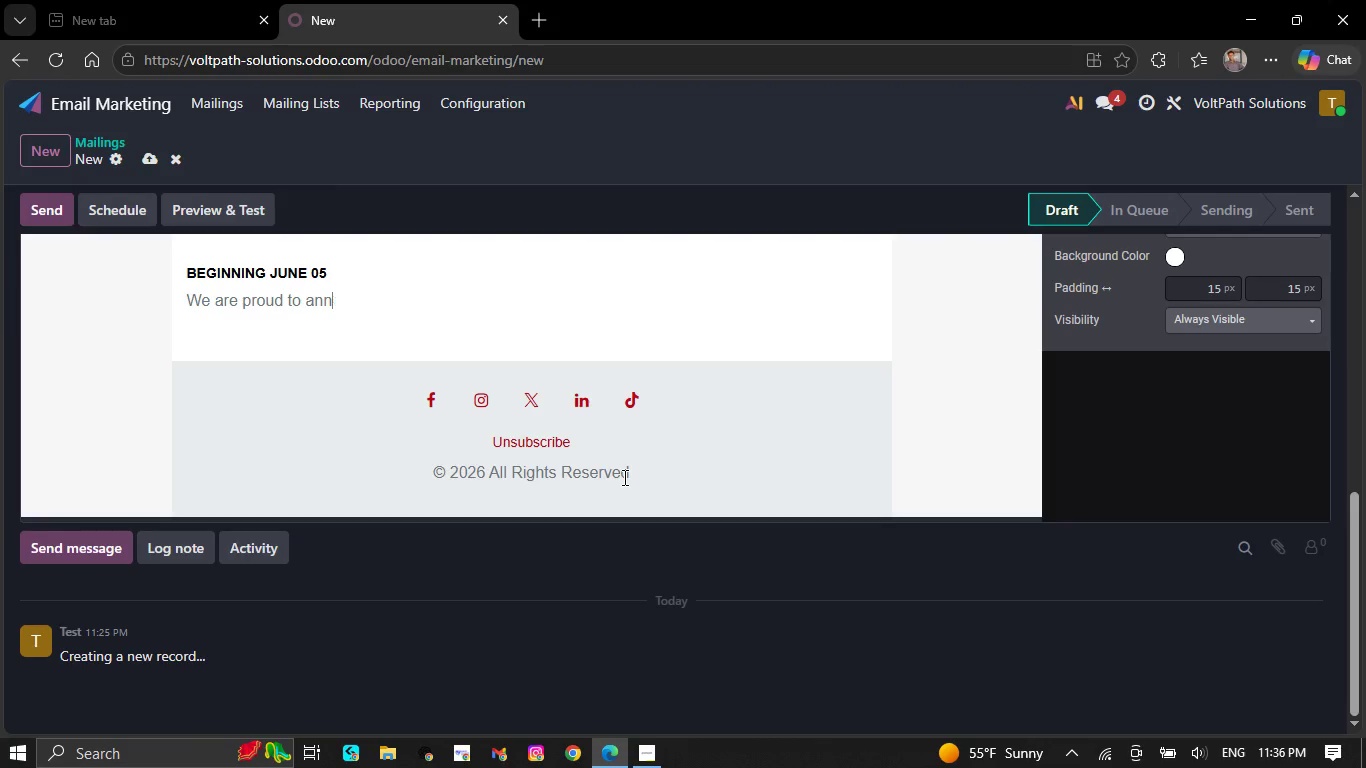 
key(Backspace)
 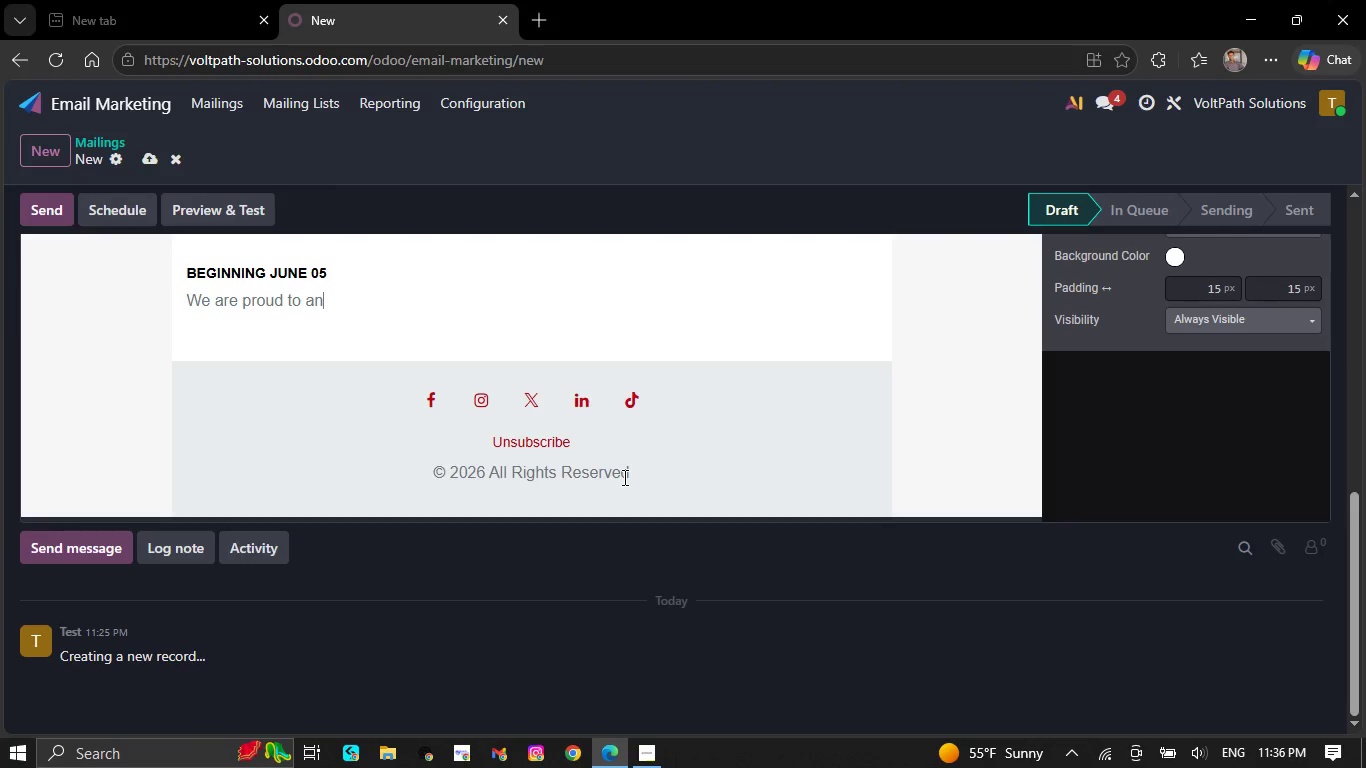 
key(Backspace)
 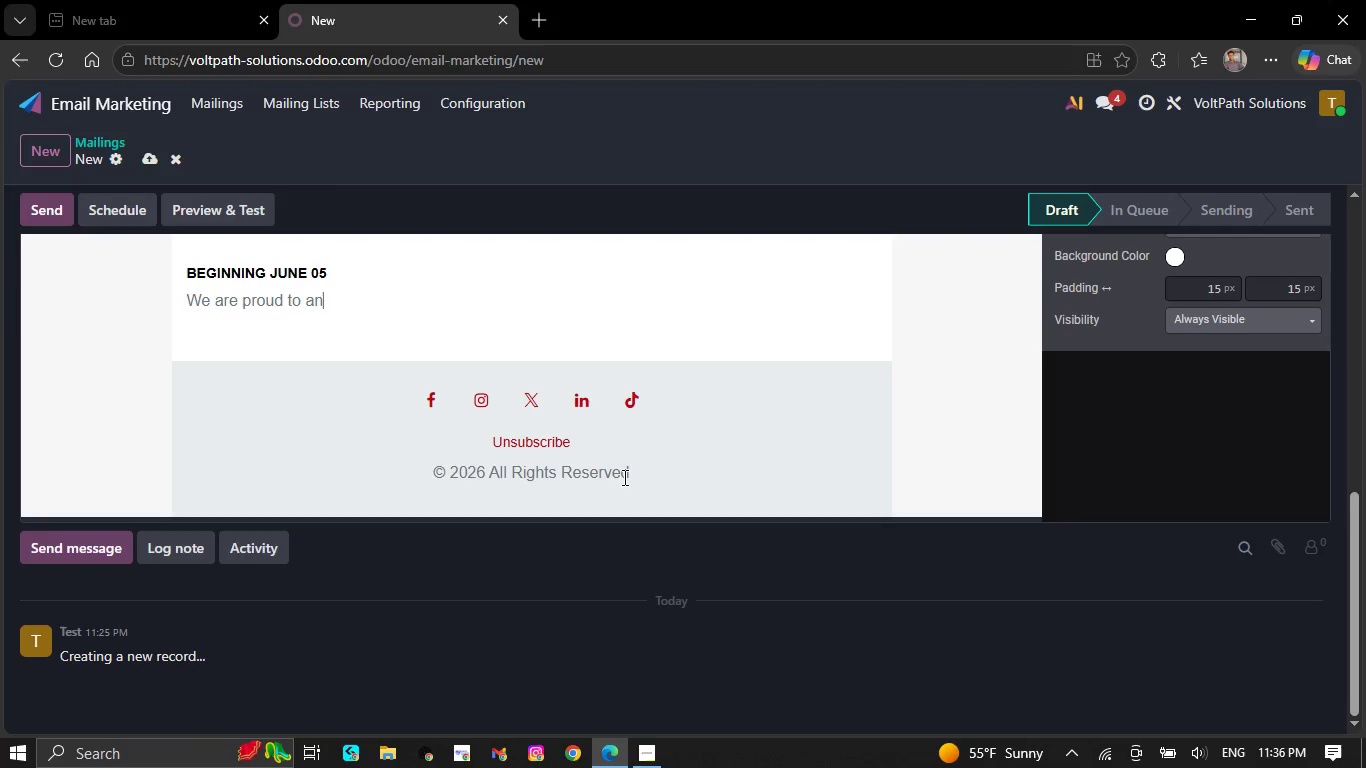 
key(Backspace)
 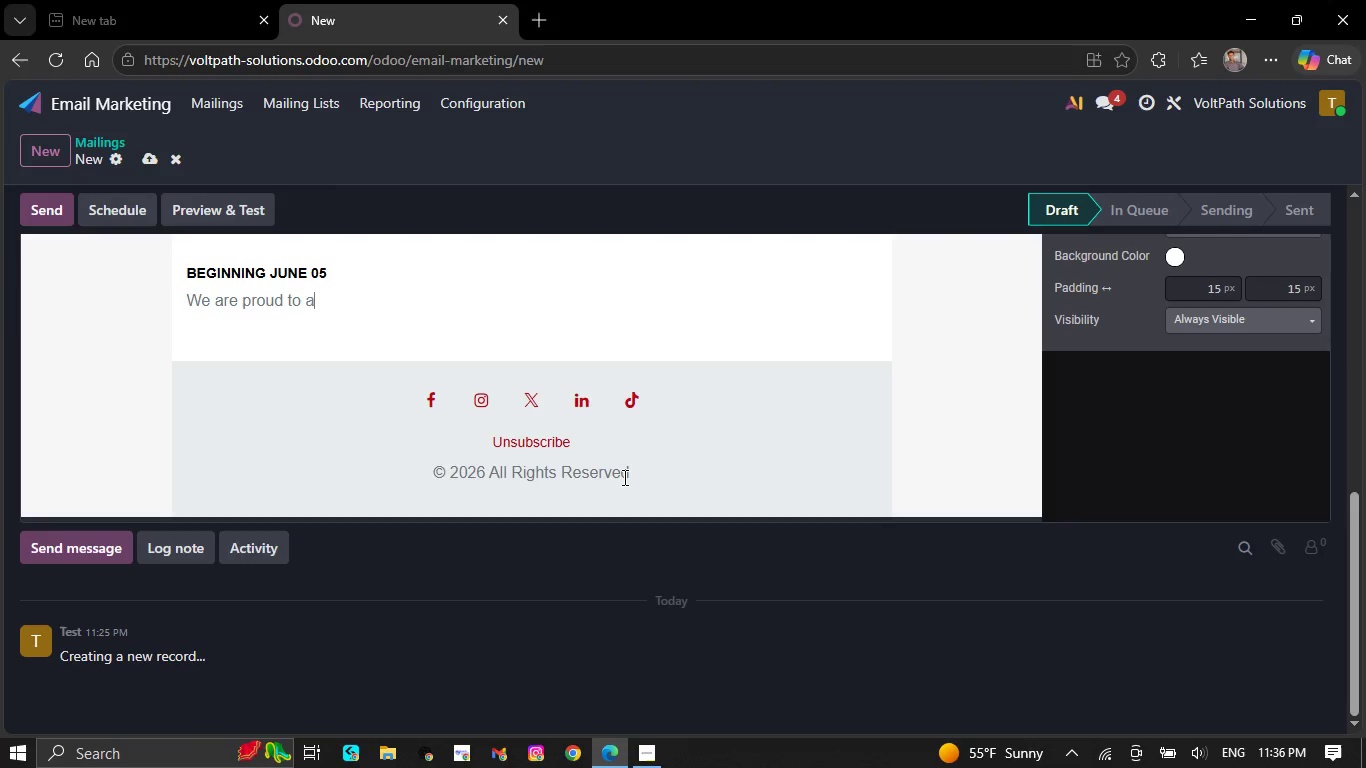 
key(Backspace)
 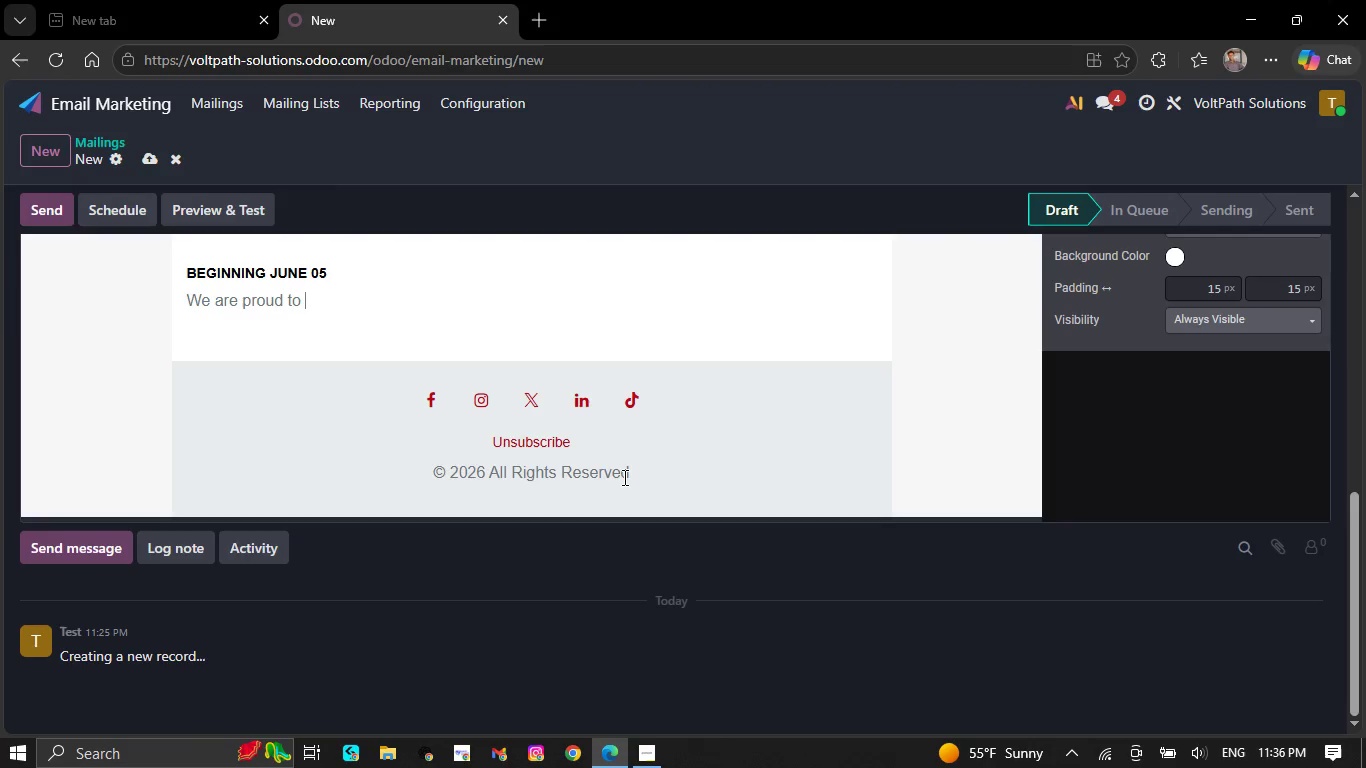 
key(Backspace)
 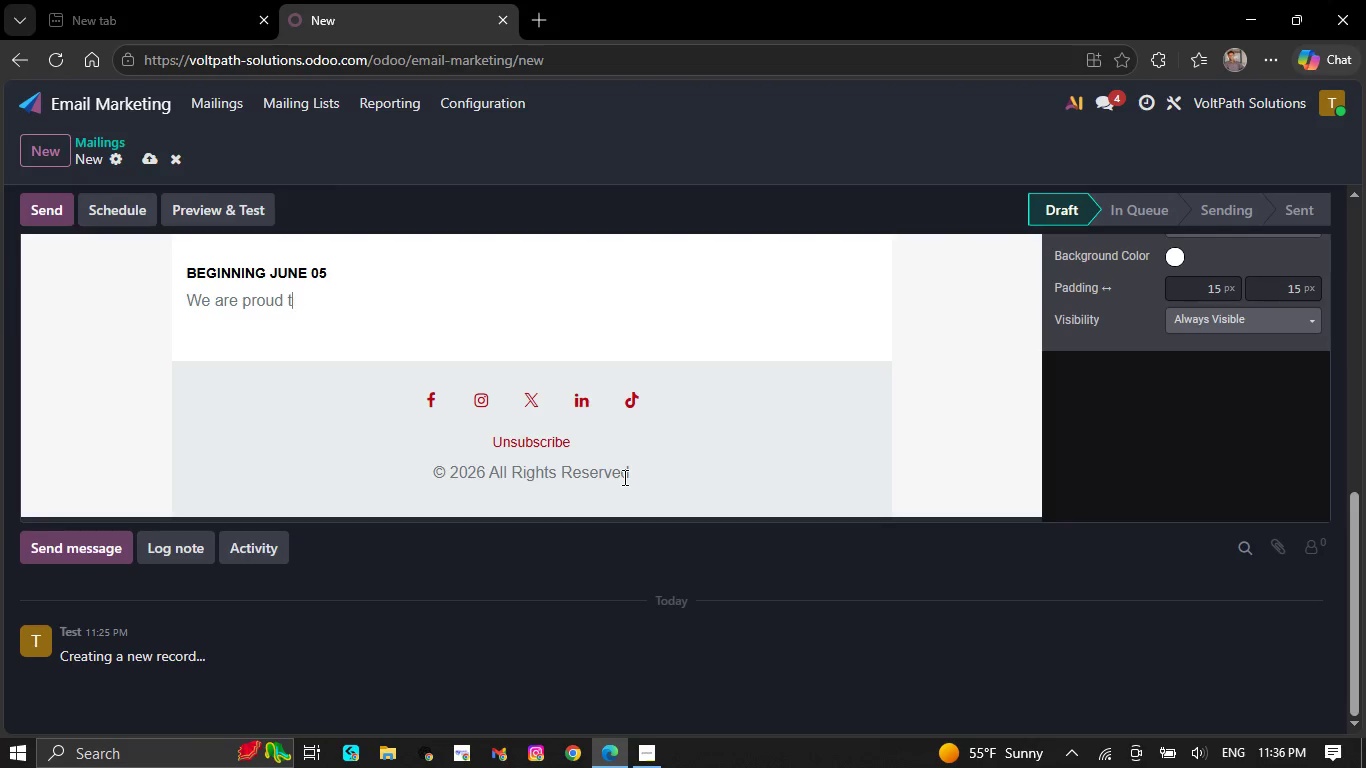 
key(Backspace)
 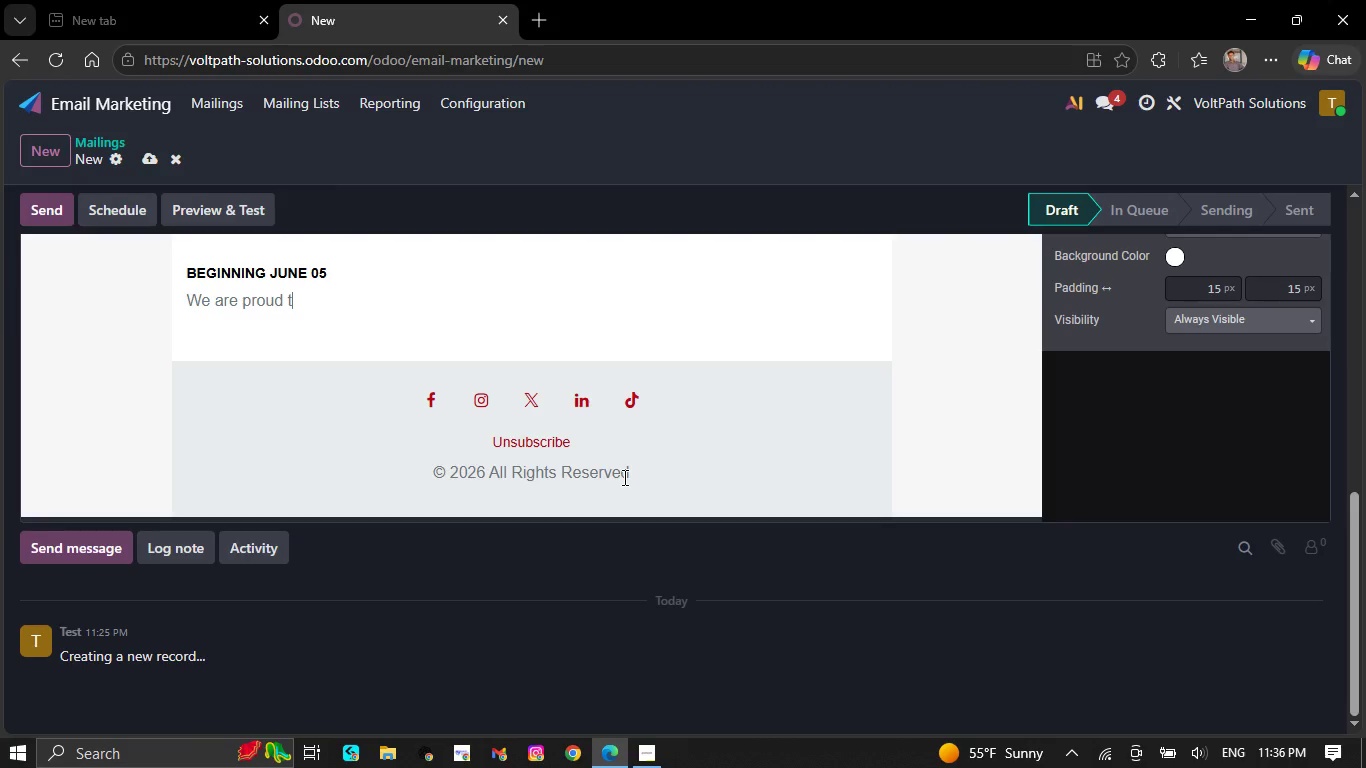 
key(Backspace)
 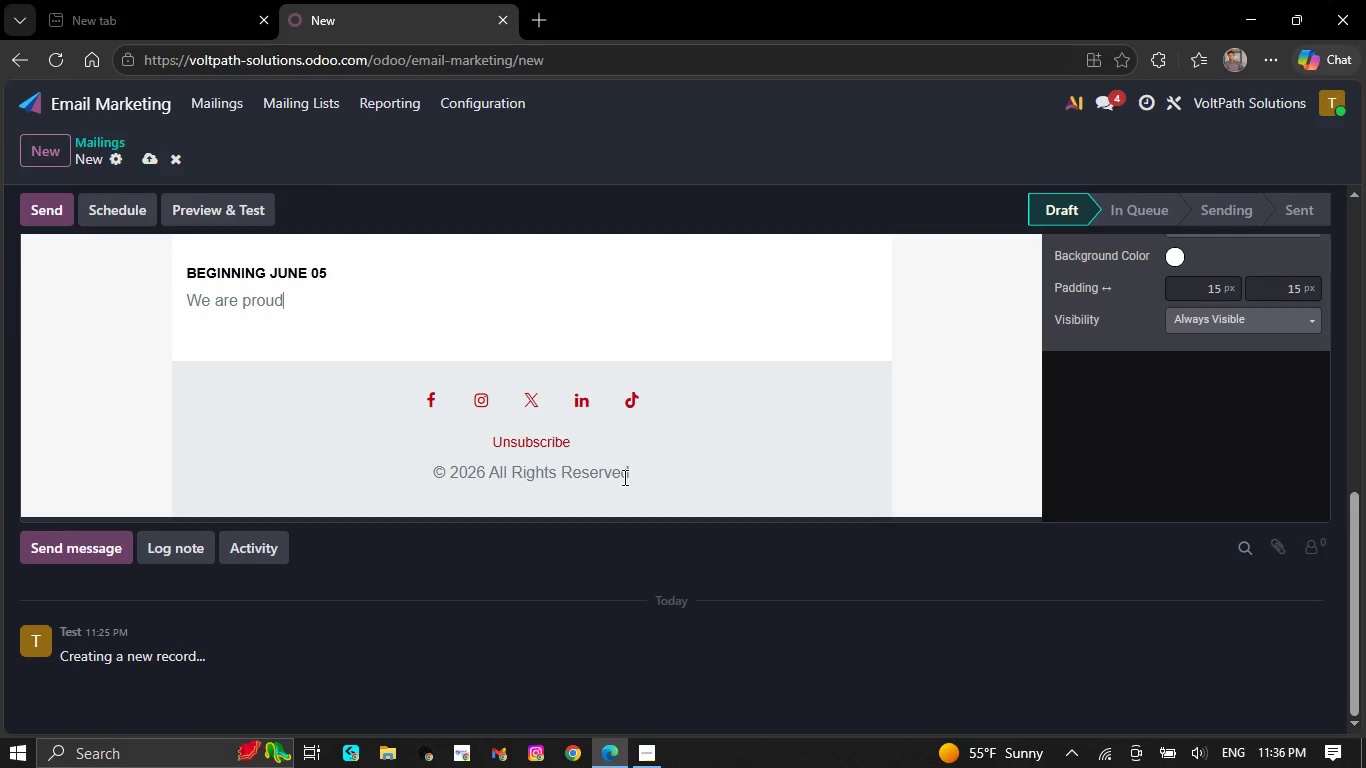 
key(Backspace)
 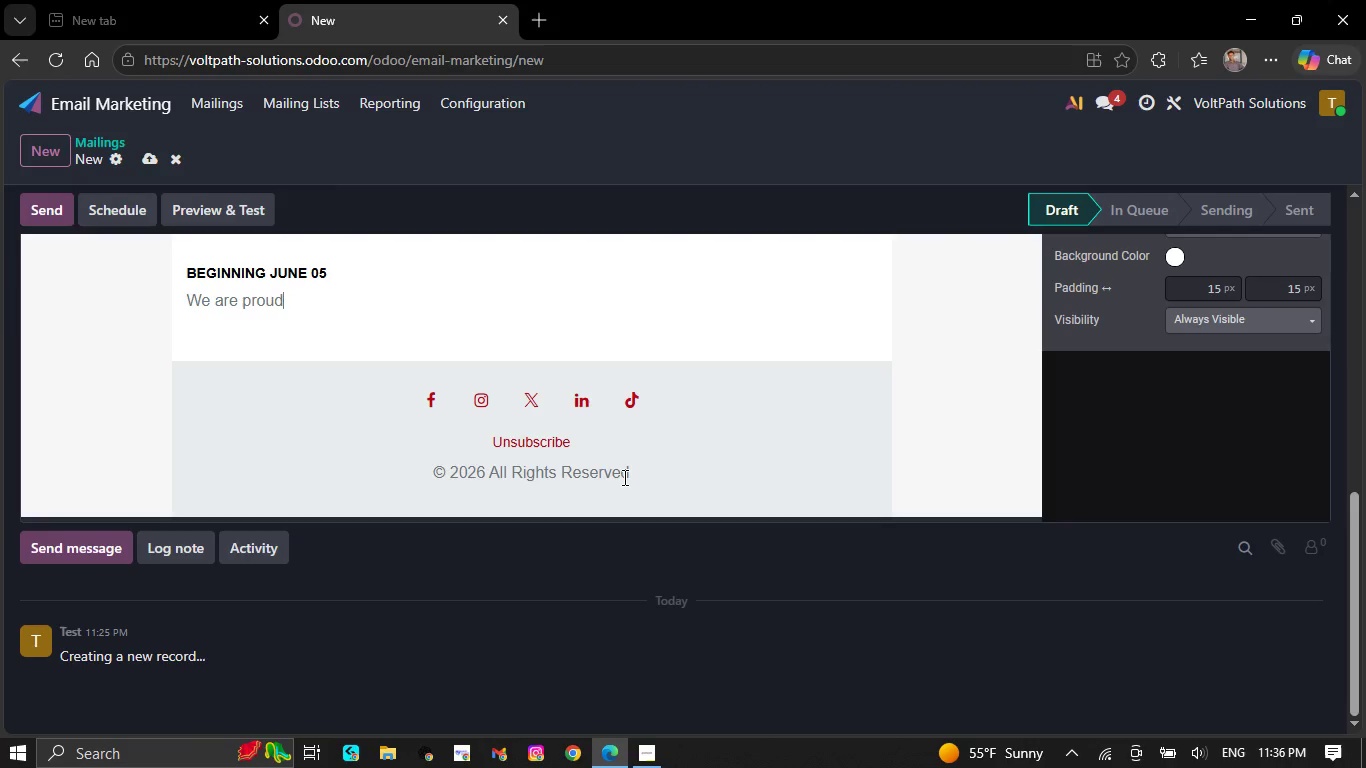 
key(Backspace)
 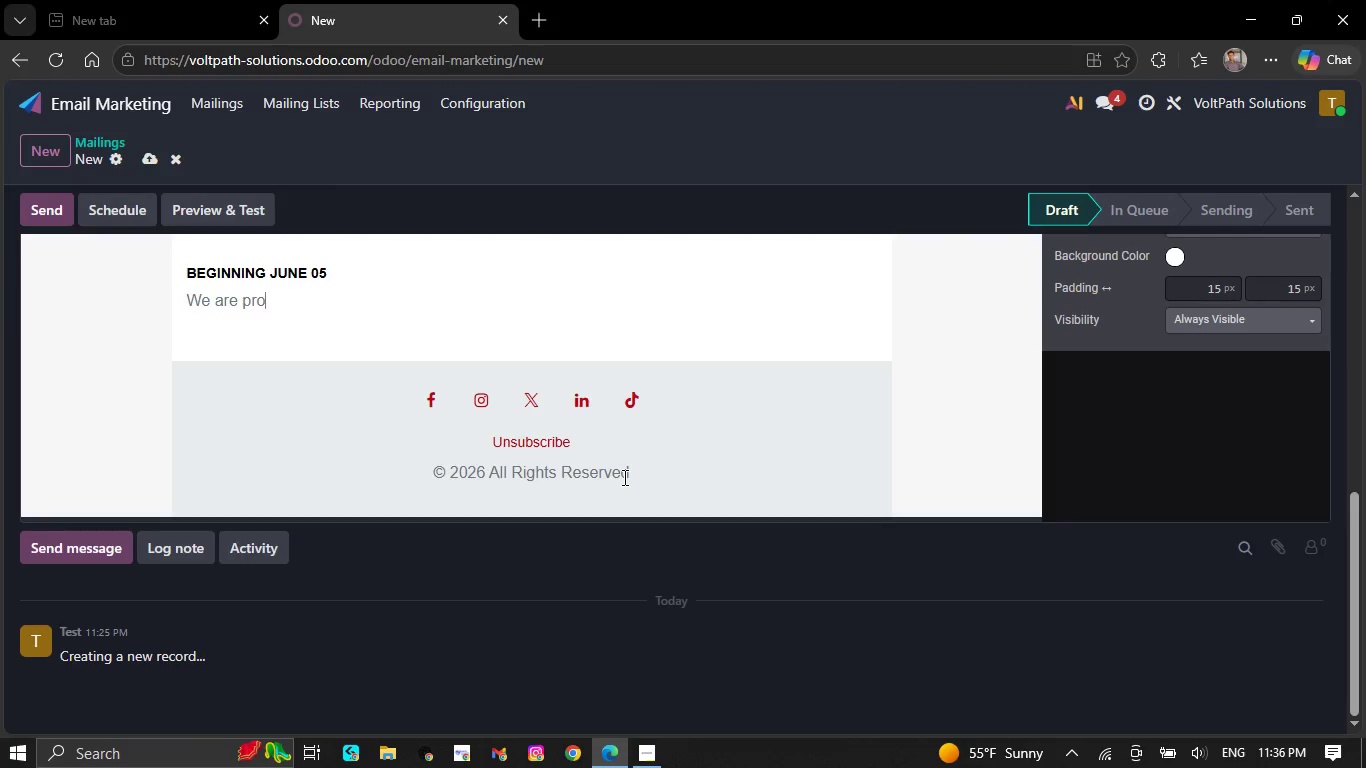 
key(Backspace)
 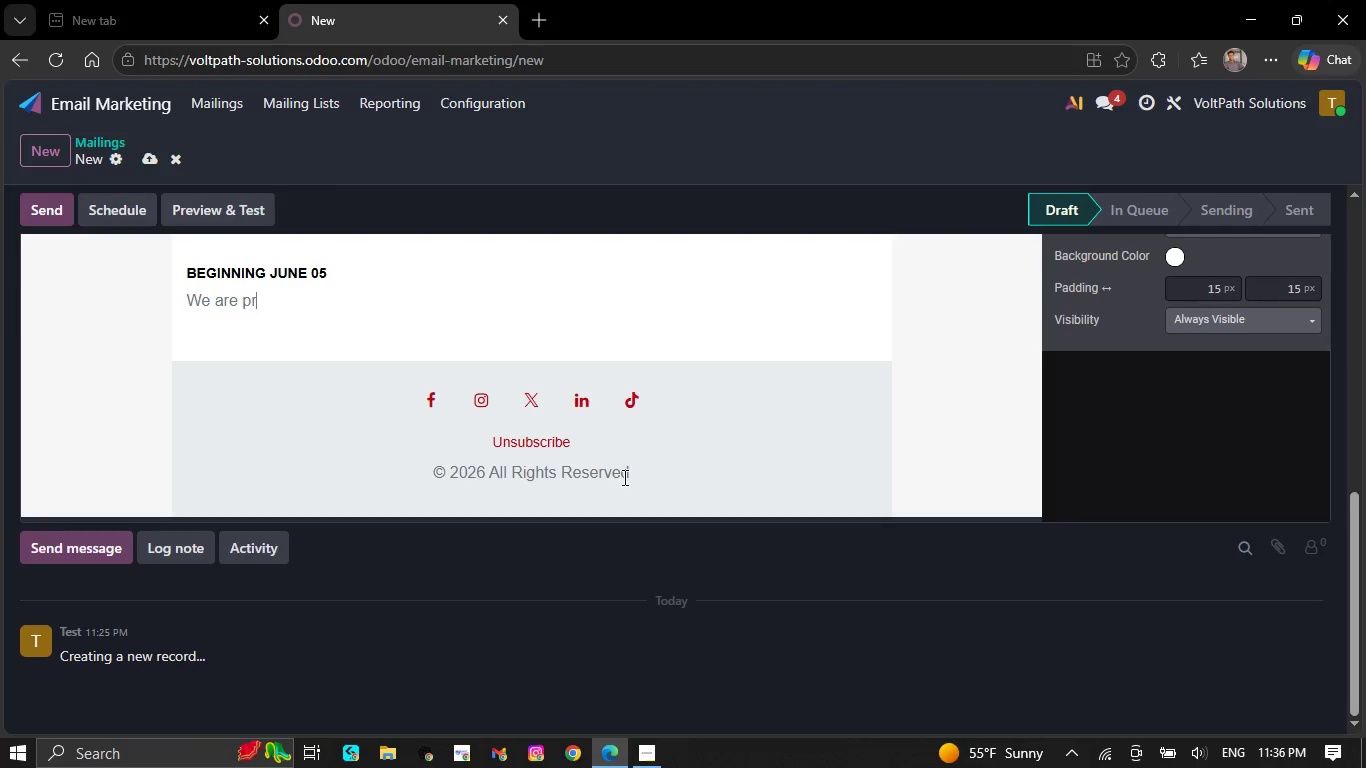 
key(Backspace)
 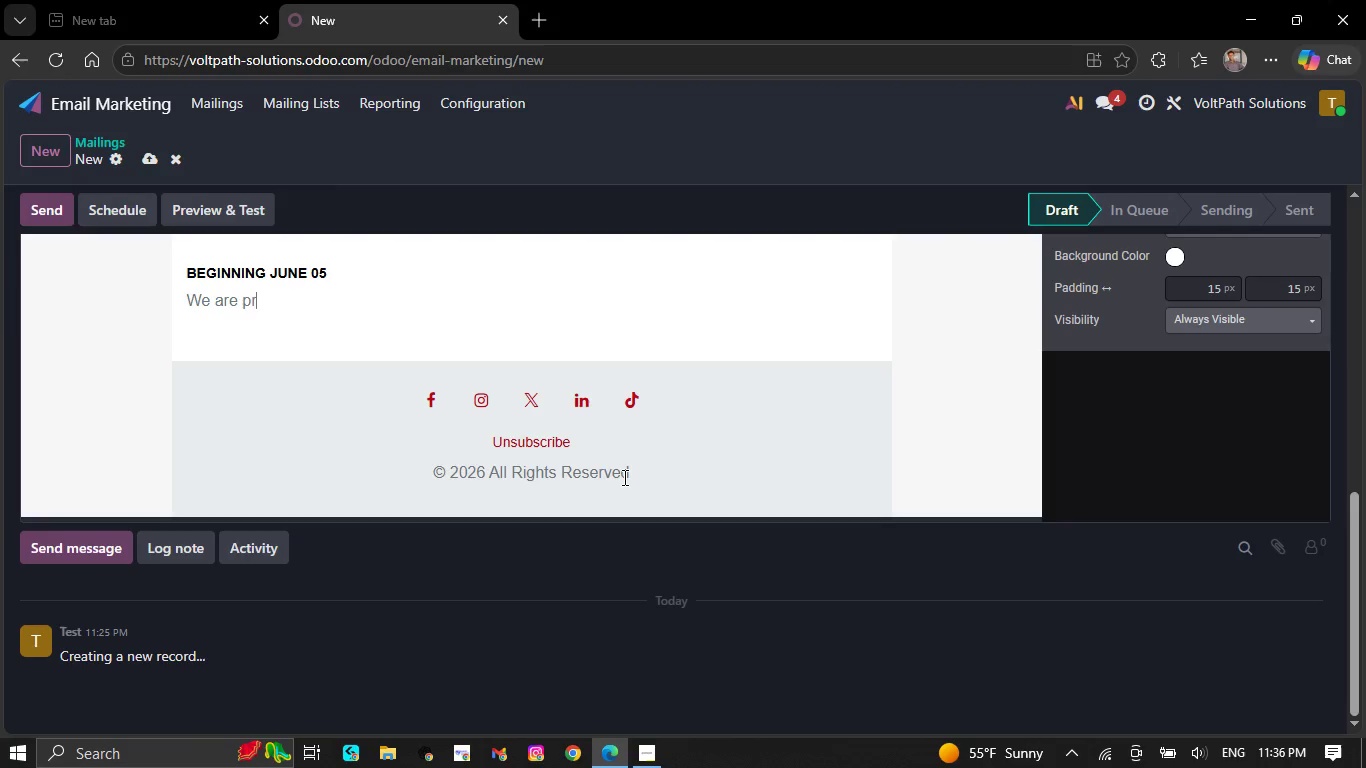 
key(Backspace)
 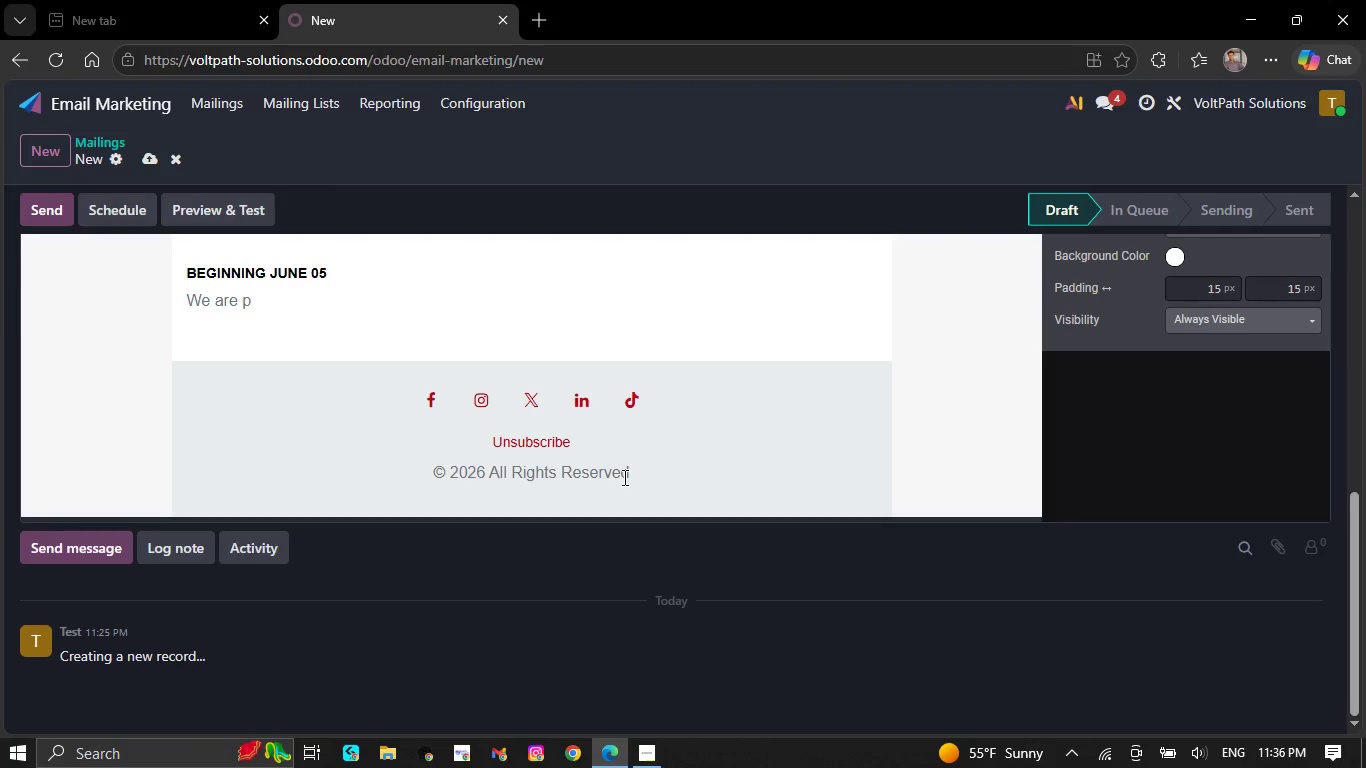 
key(Backspace)
 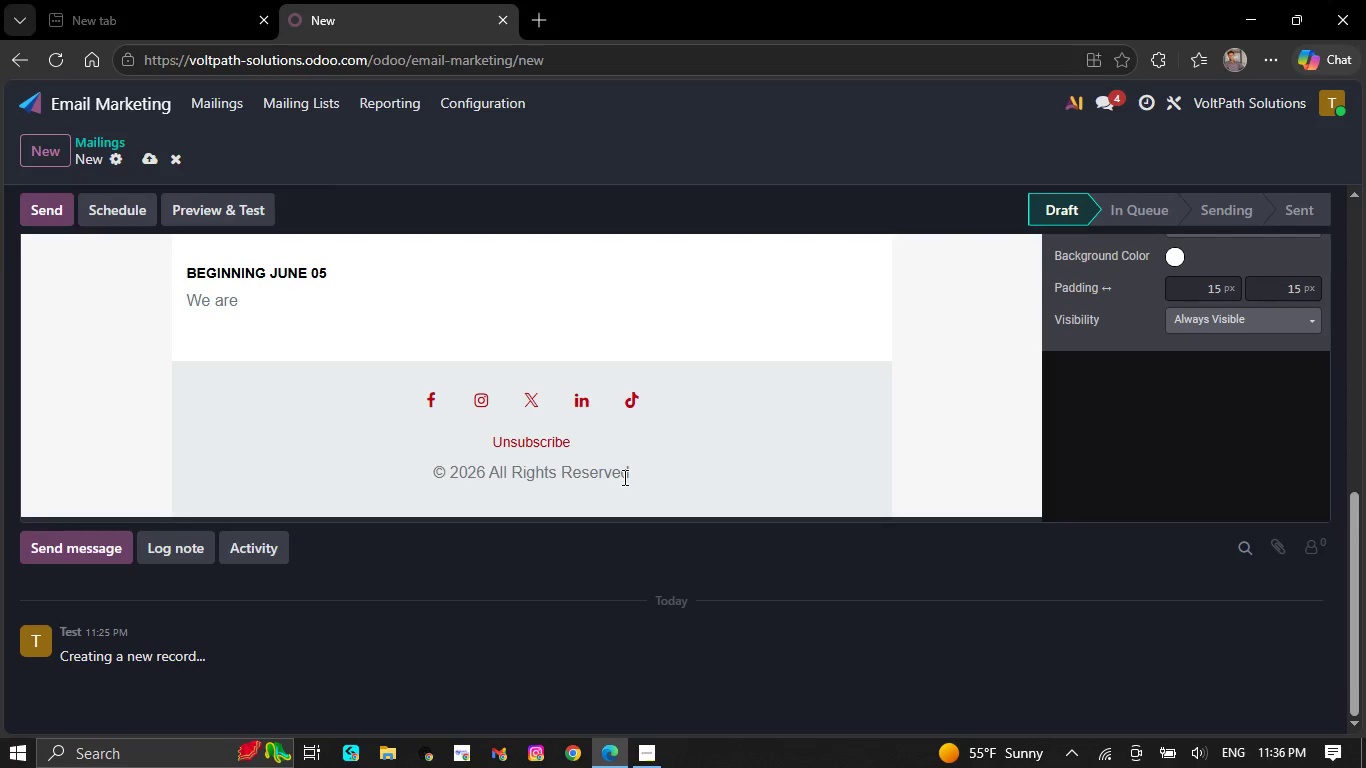 
key(Backspace)
 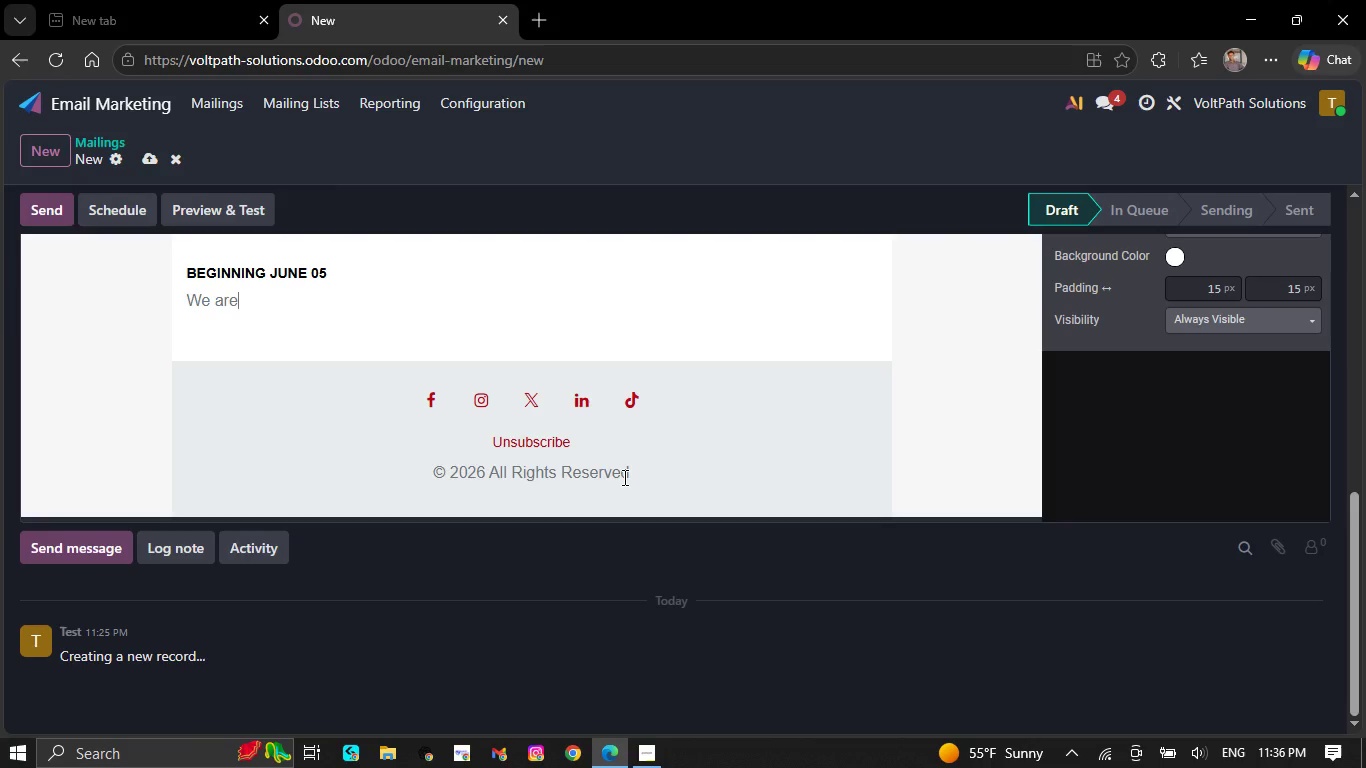 
key(Backspace)
 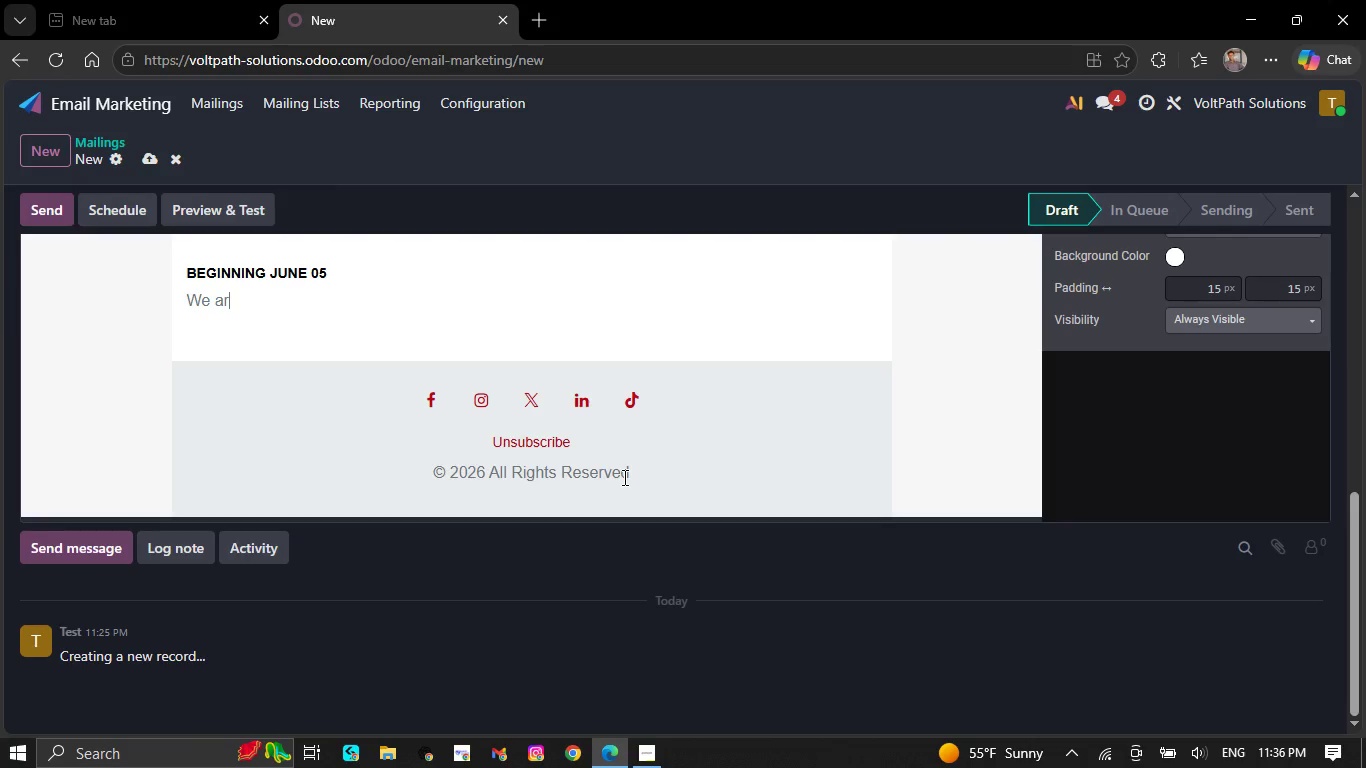 
key(Backspace)
 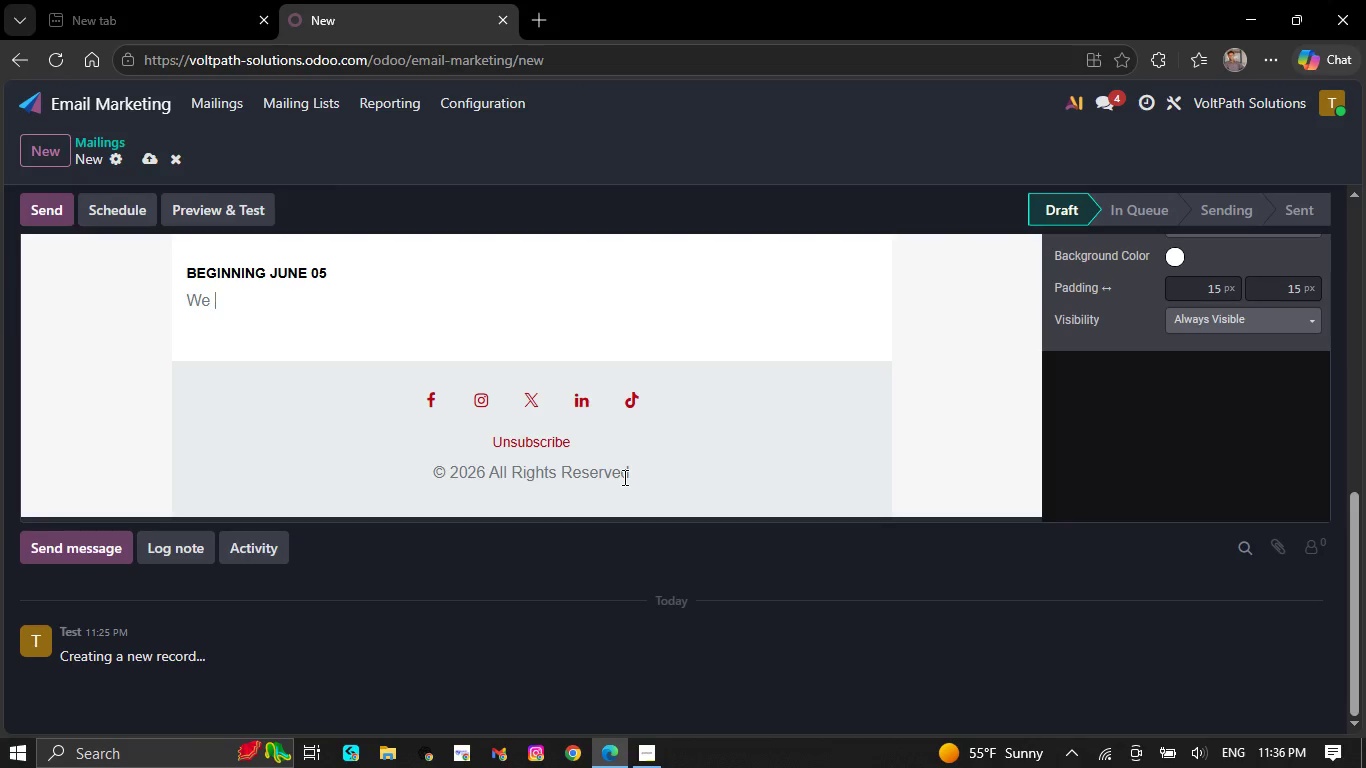 
key(Backspace)
 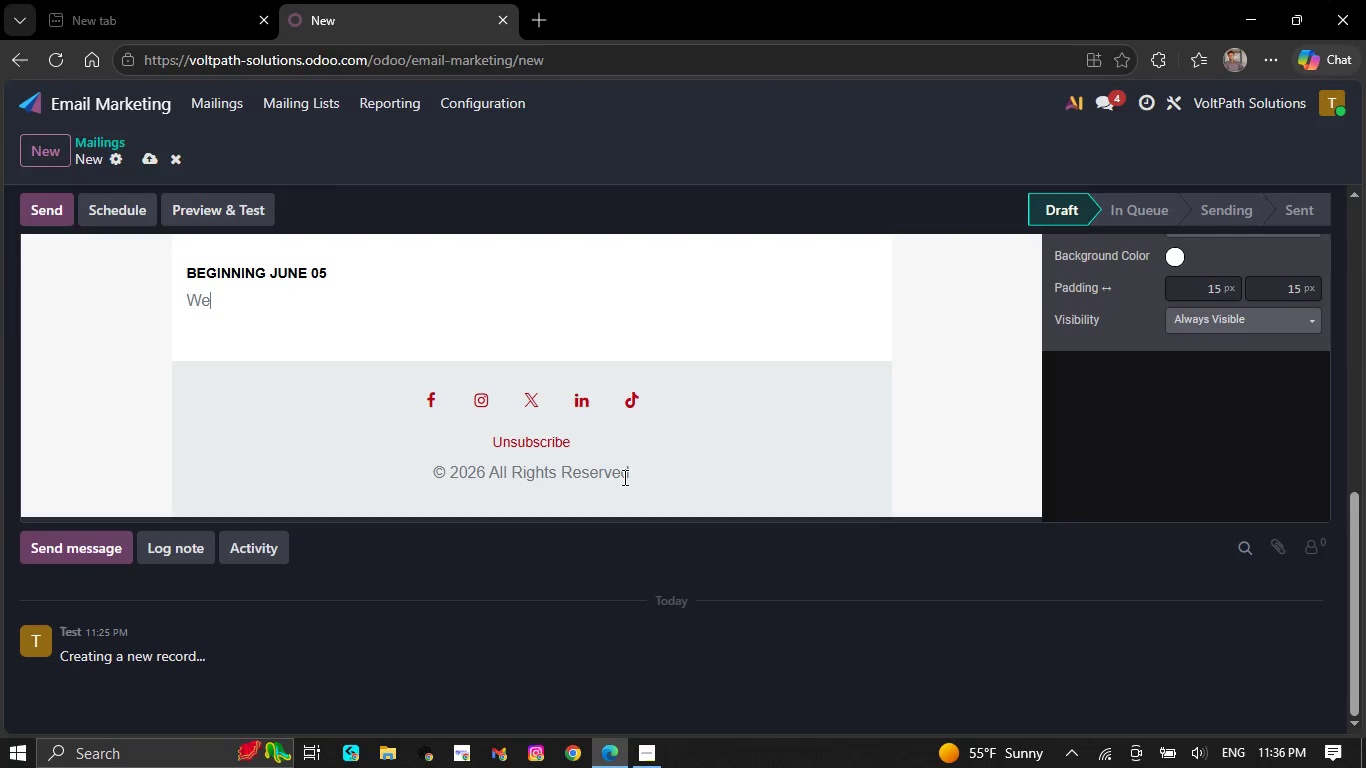 
key(Backspace)
 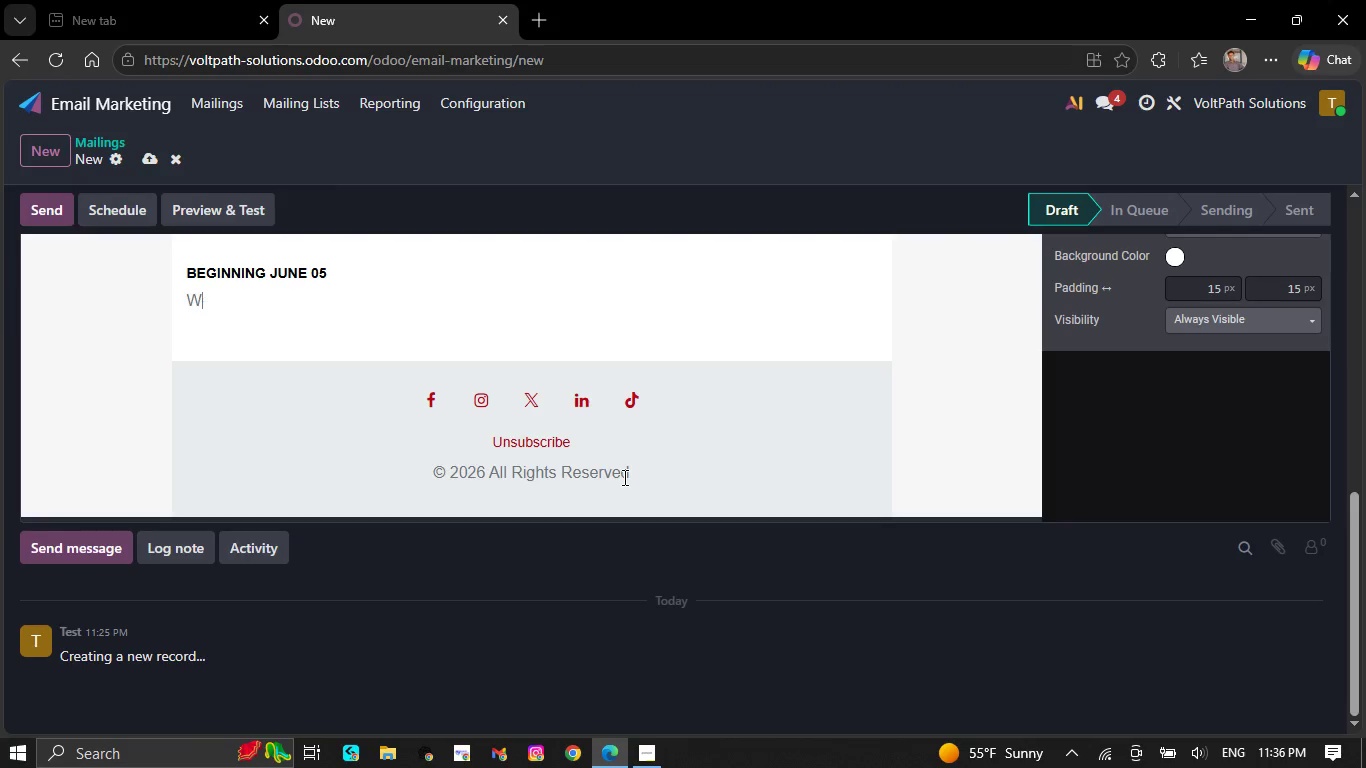 
key(Backspace)
 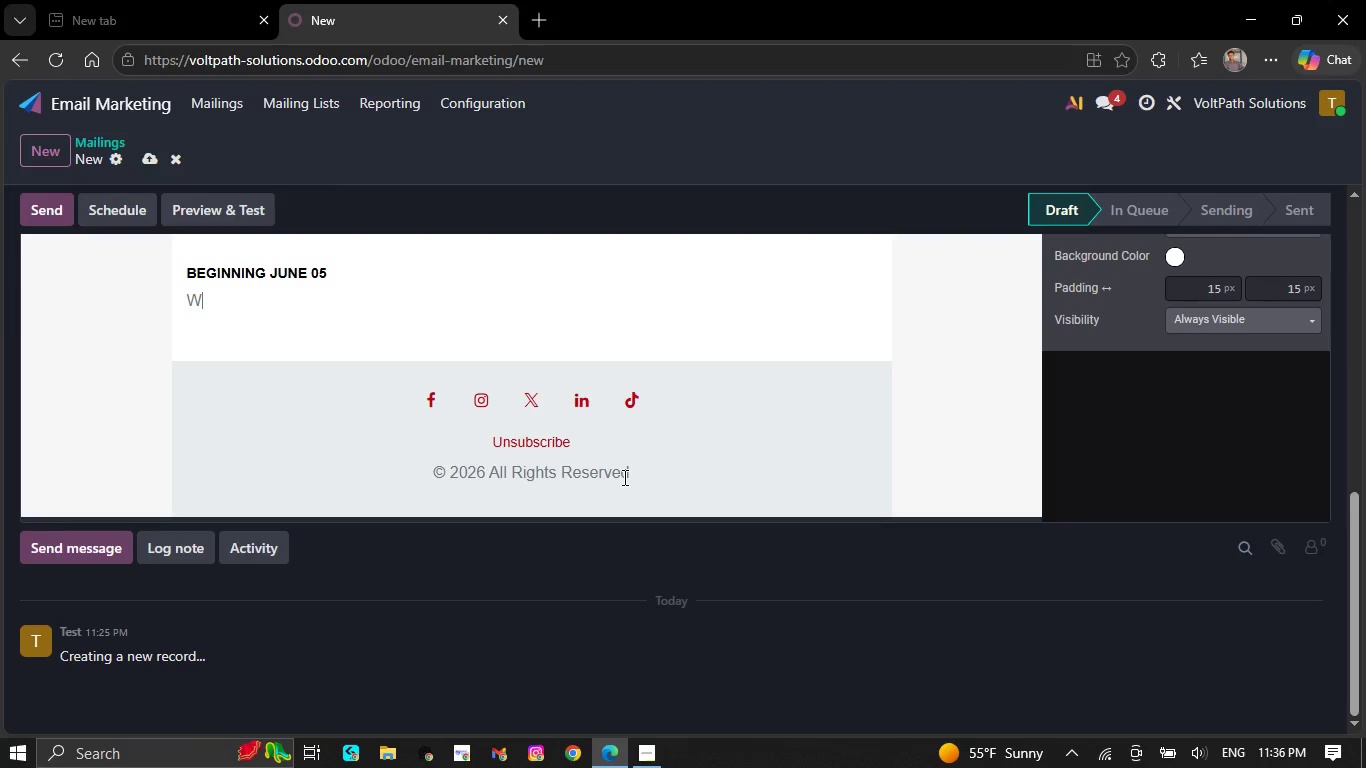 
key(Backspace)
 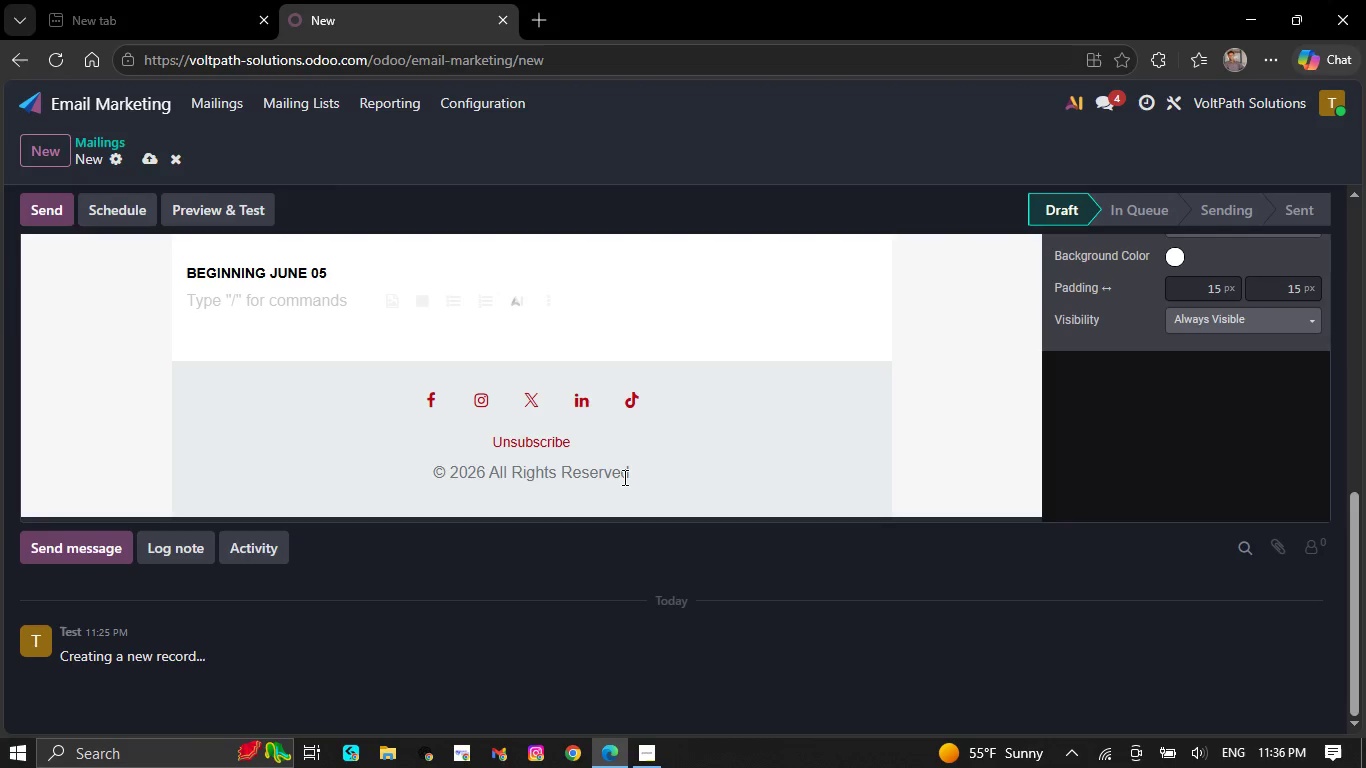 
wait(9.01)
 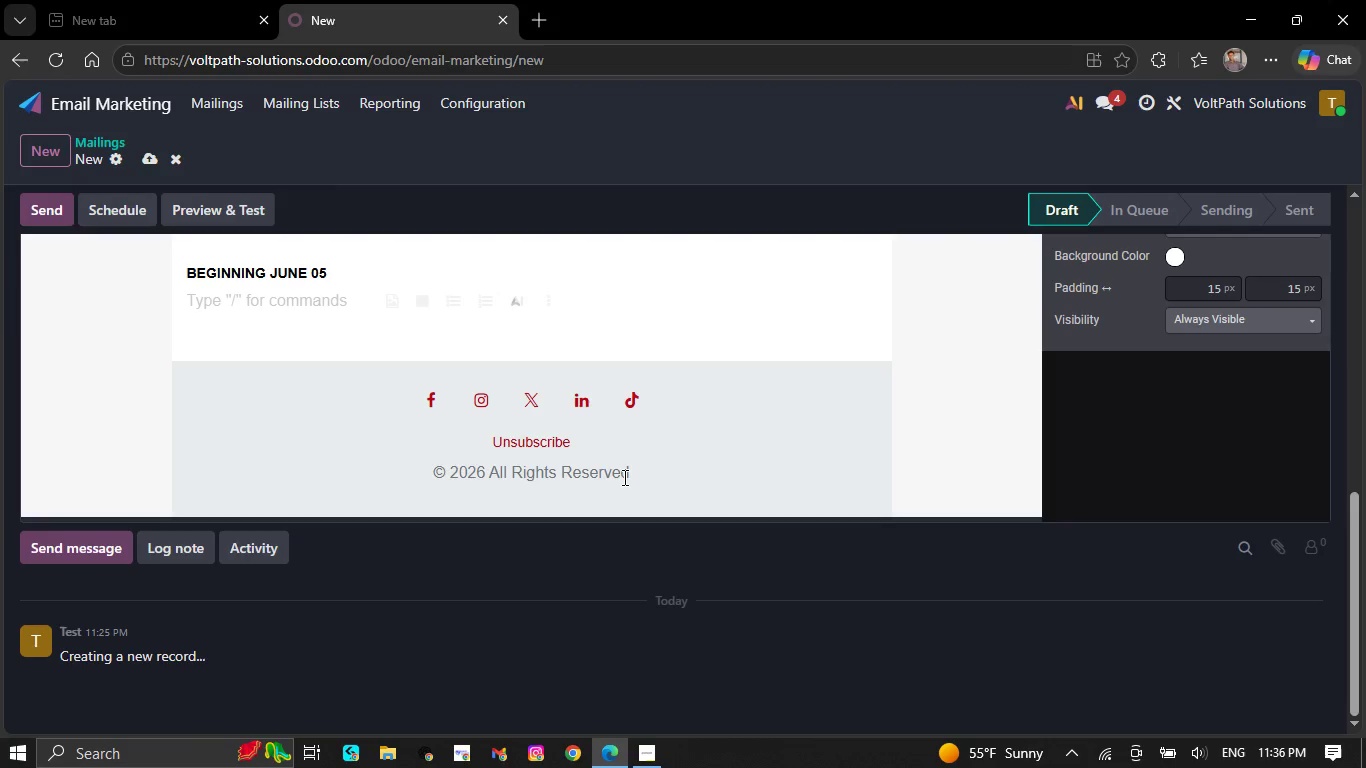 
type(You downloaded our Guardian Nomination Checklist because protecting your family matters to you.)
key(NumpadEnter)
 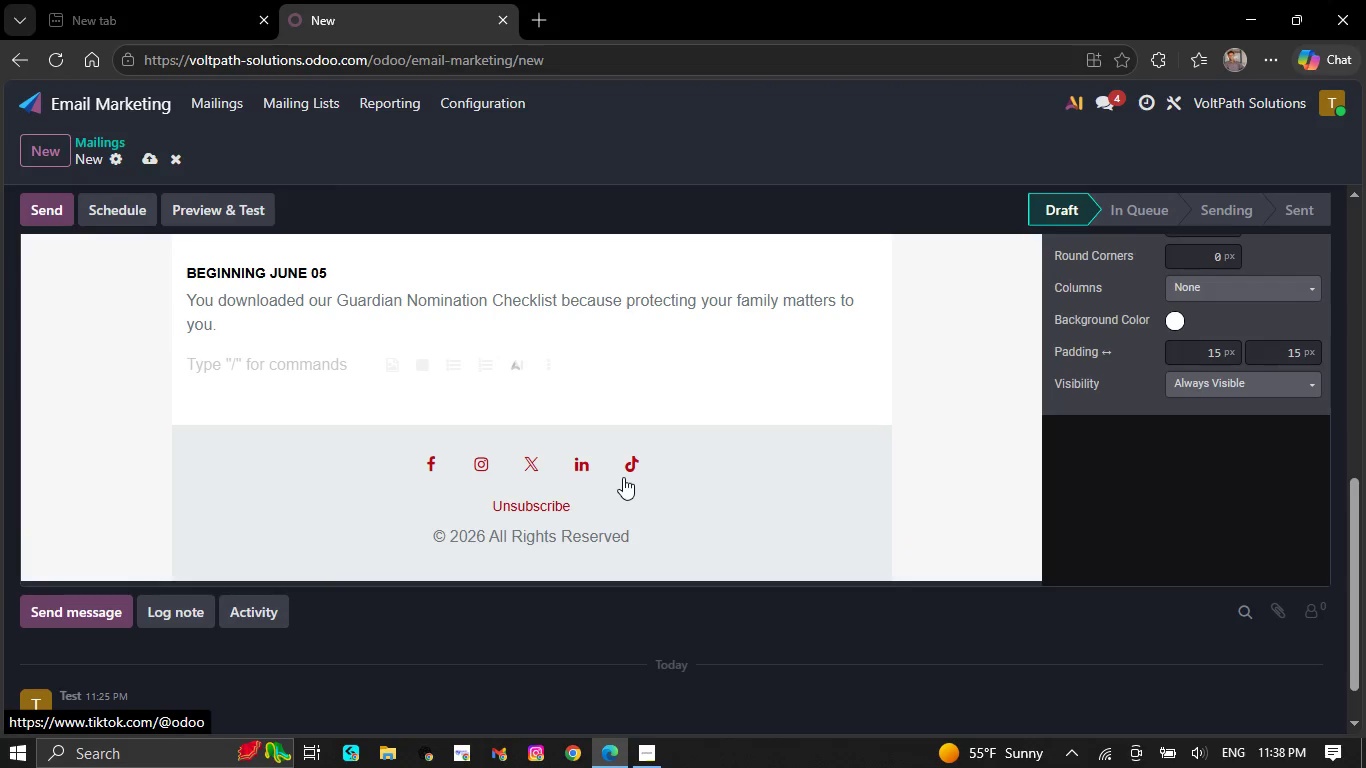 
key(CapsLock)
 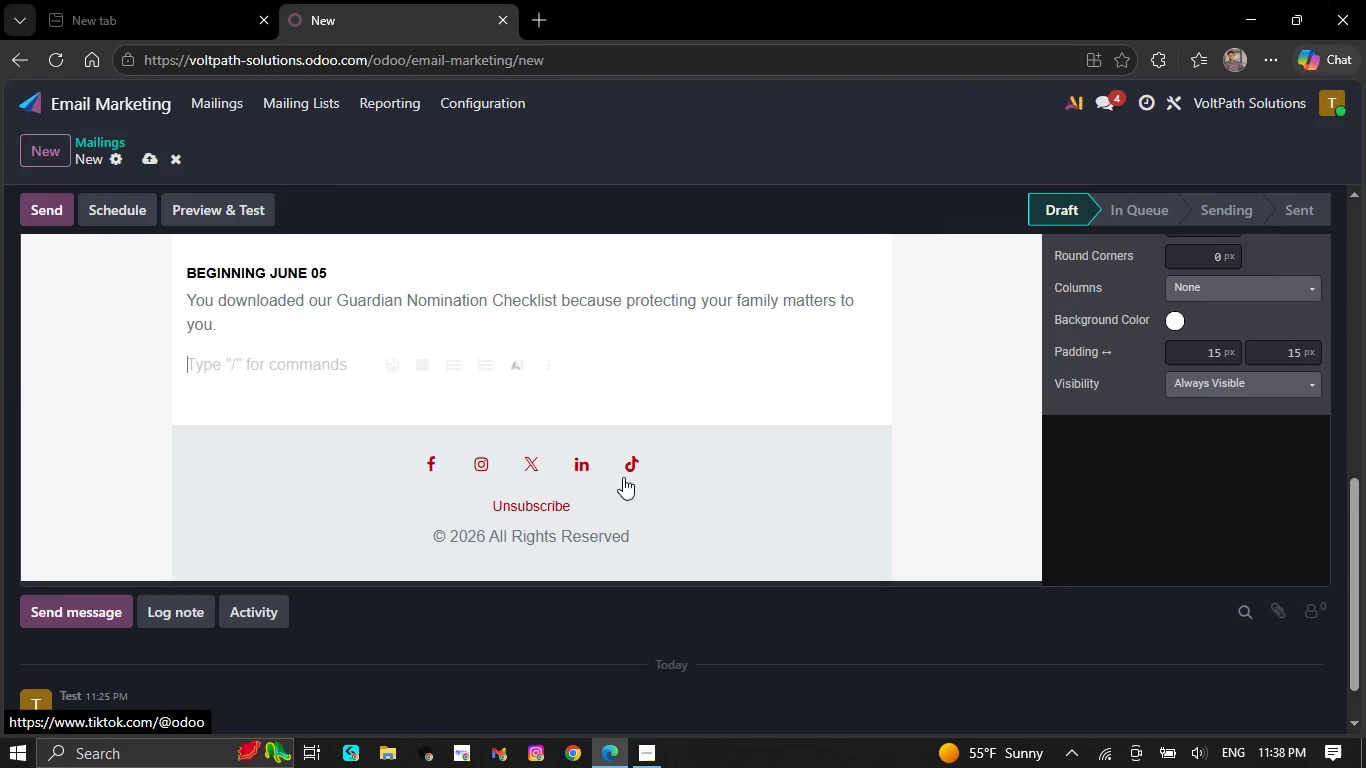 
key(T)
 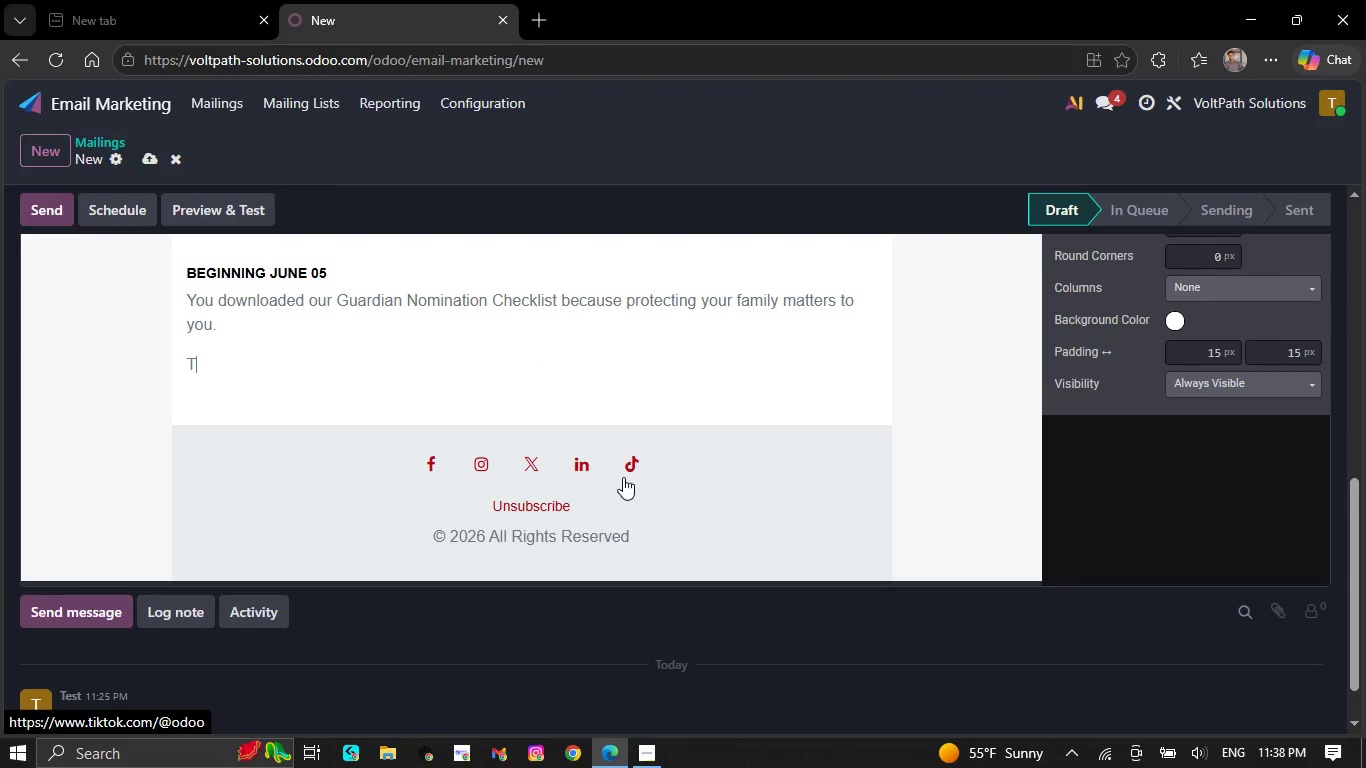 
key(CapsLock)
 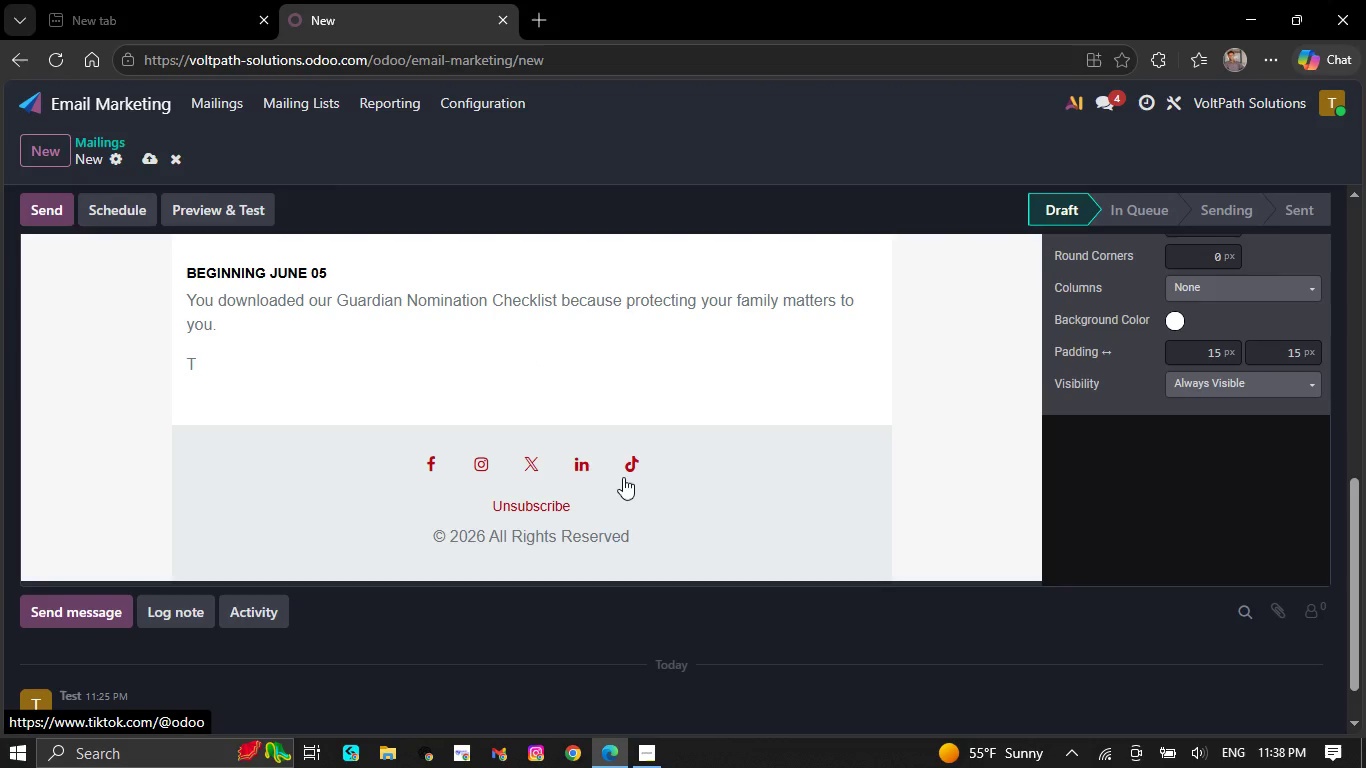 
type(he next step is creating )
 